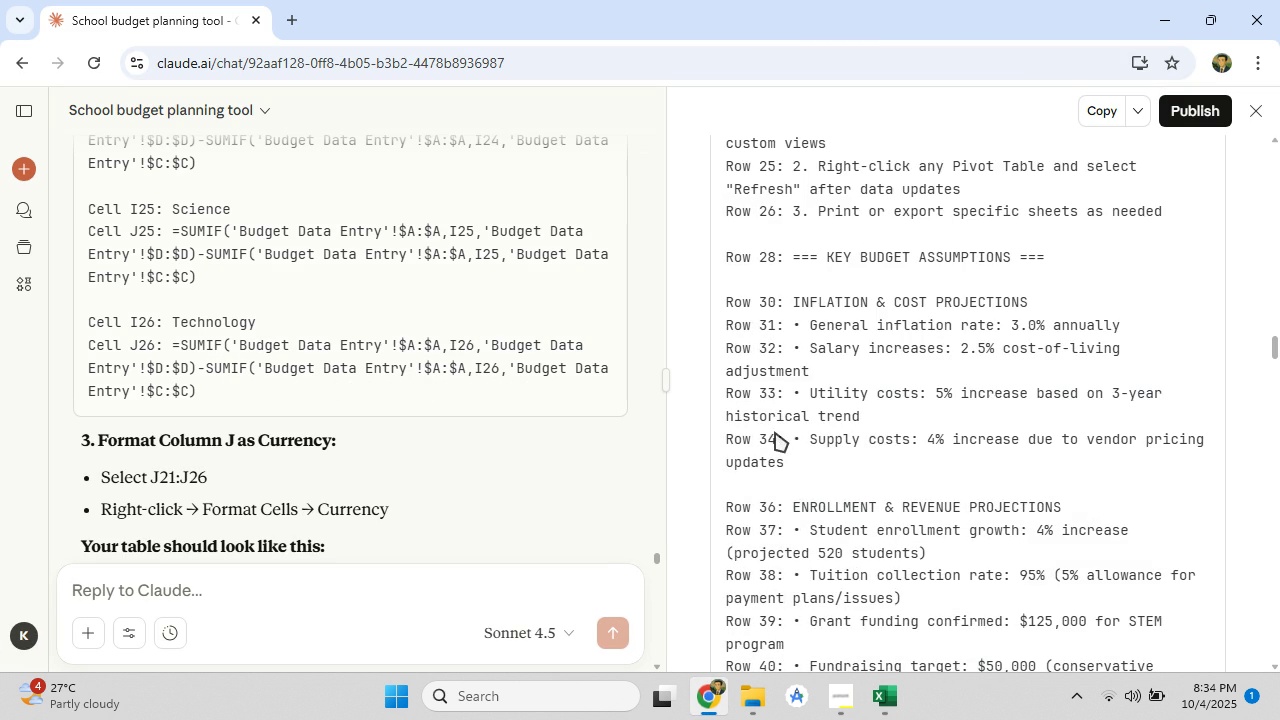 
scroll: coordinate [795, 415], scroll_direction: none, amount: 0.0
 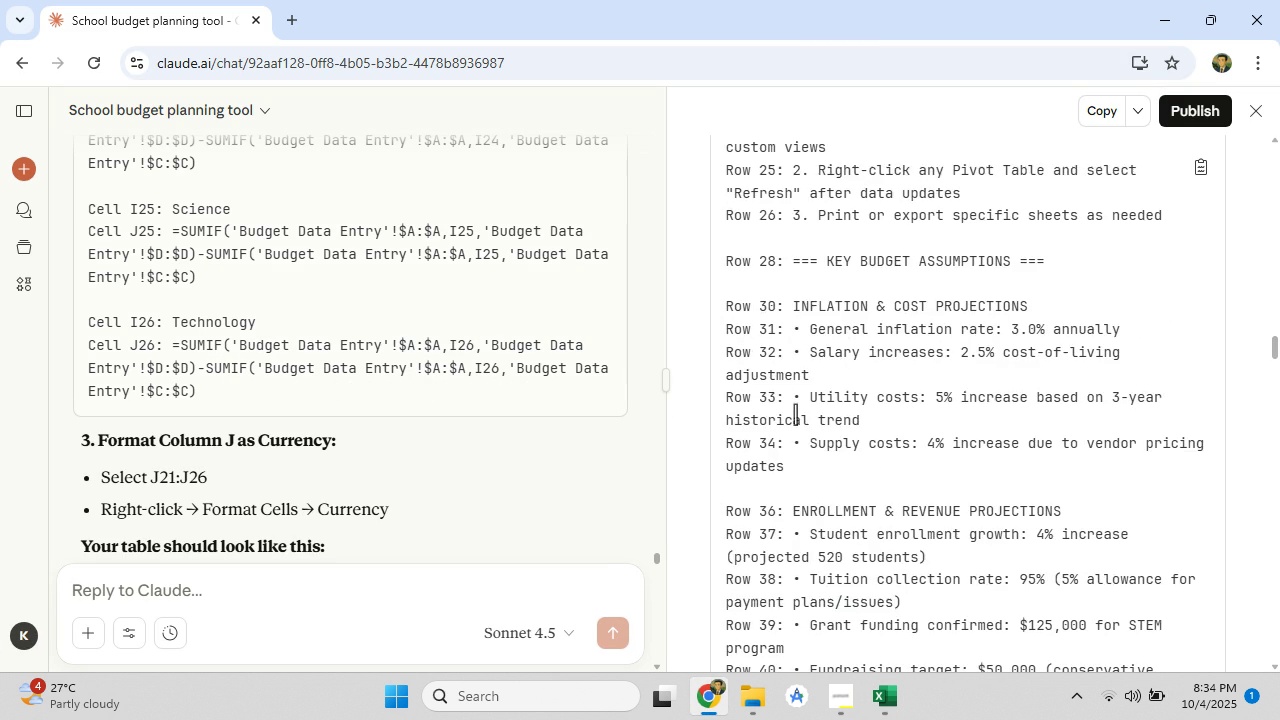 
scroll: coordinate [944, 412], scroll_direction: up, amount: 19.0
 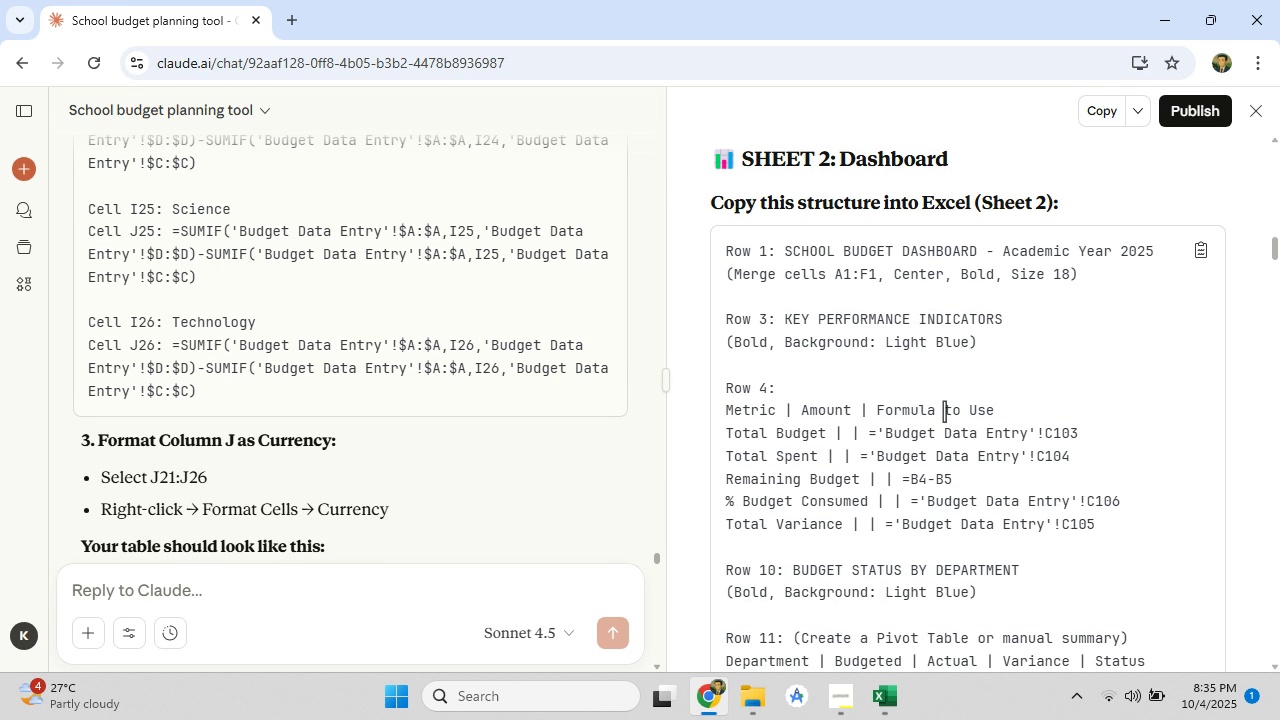 
wait(5.66)
 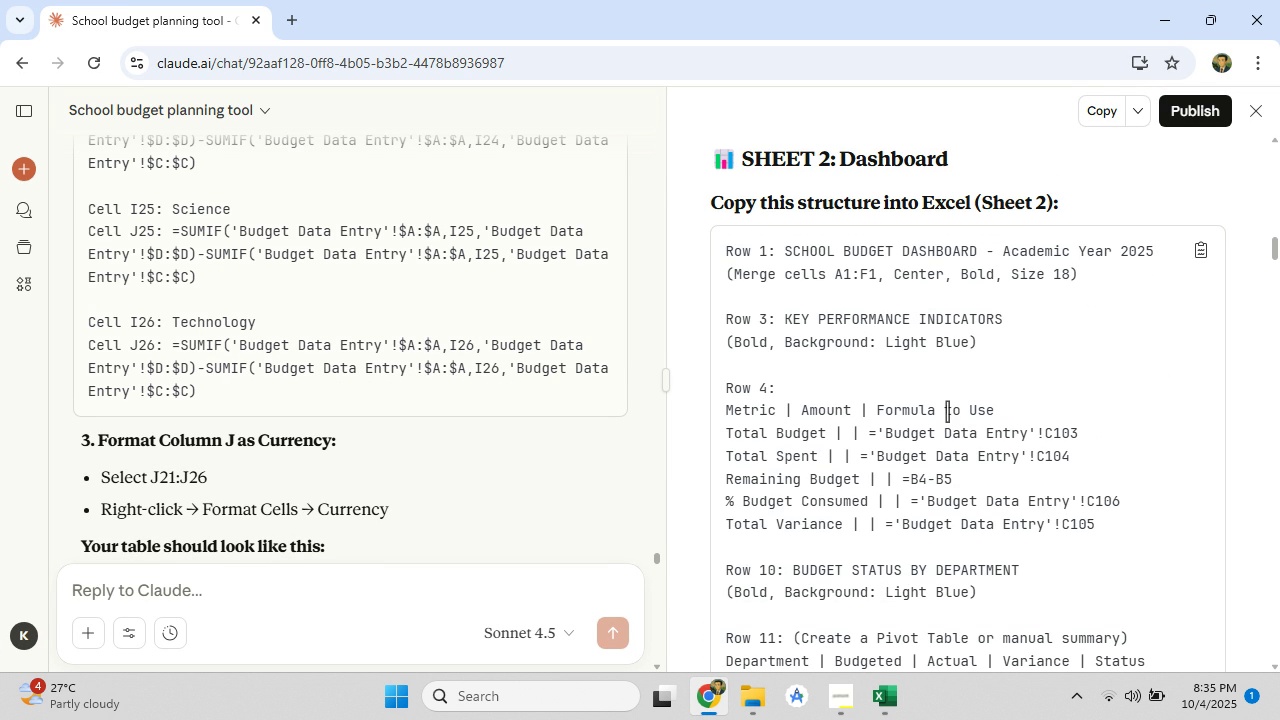 
scroll: coordinate [942, 411], scroll_direction: up, amount: 9.0
 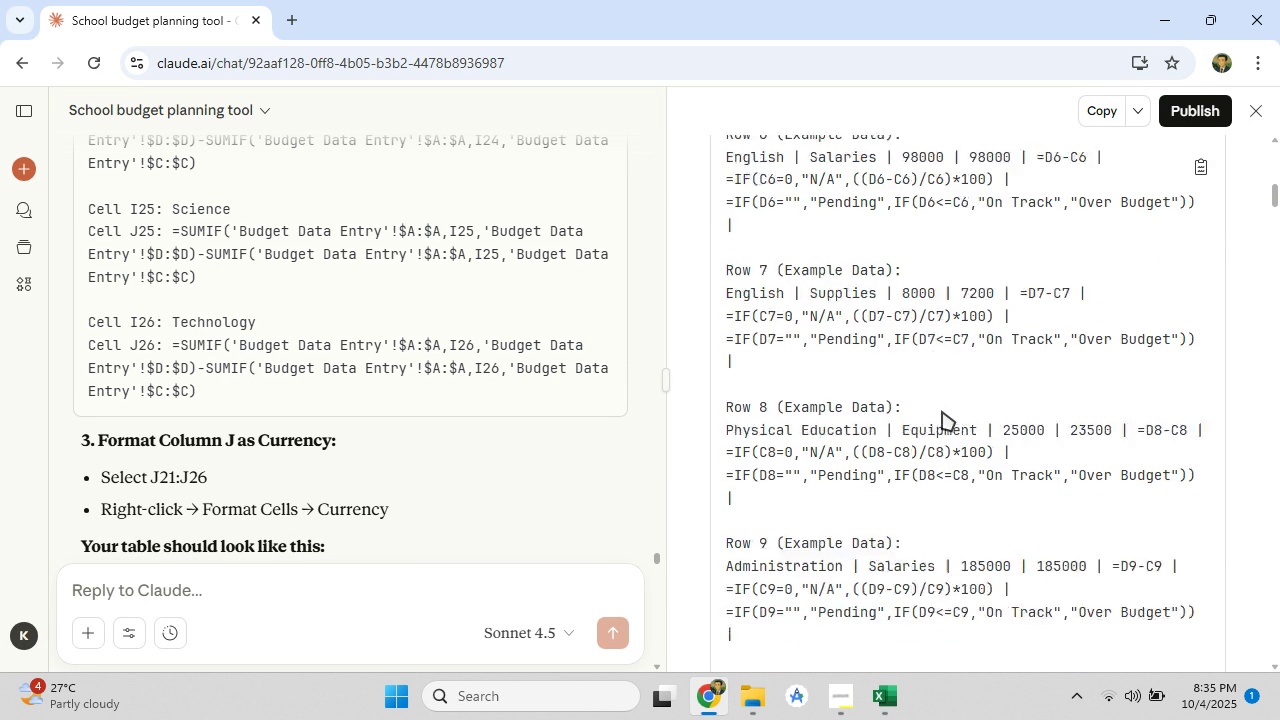 
scroll: coordinate [942, 412], scroll_direction: down, amount: 15.0
 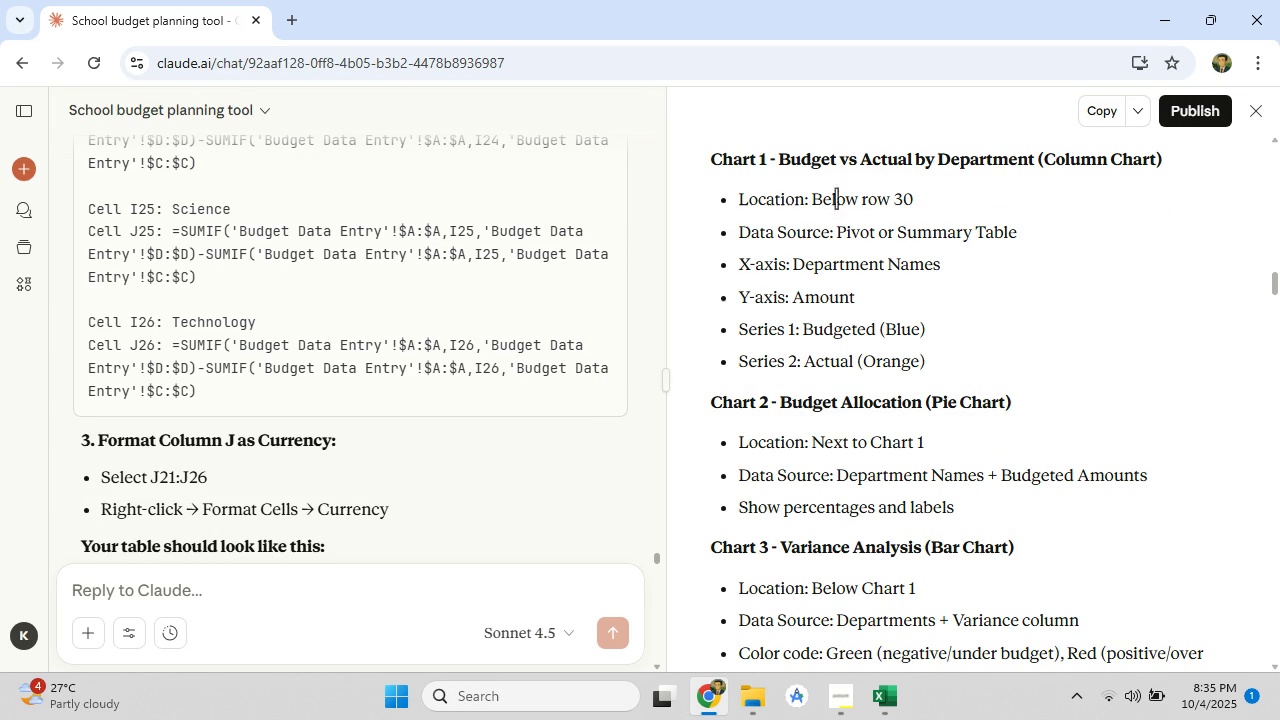 
left_click_drag(start_coordinate=[781, 161], to_coordinate=[1032, 172])
 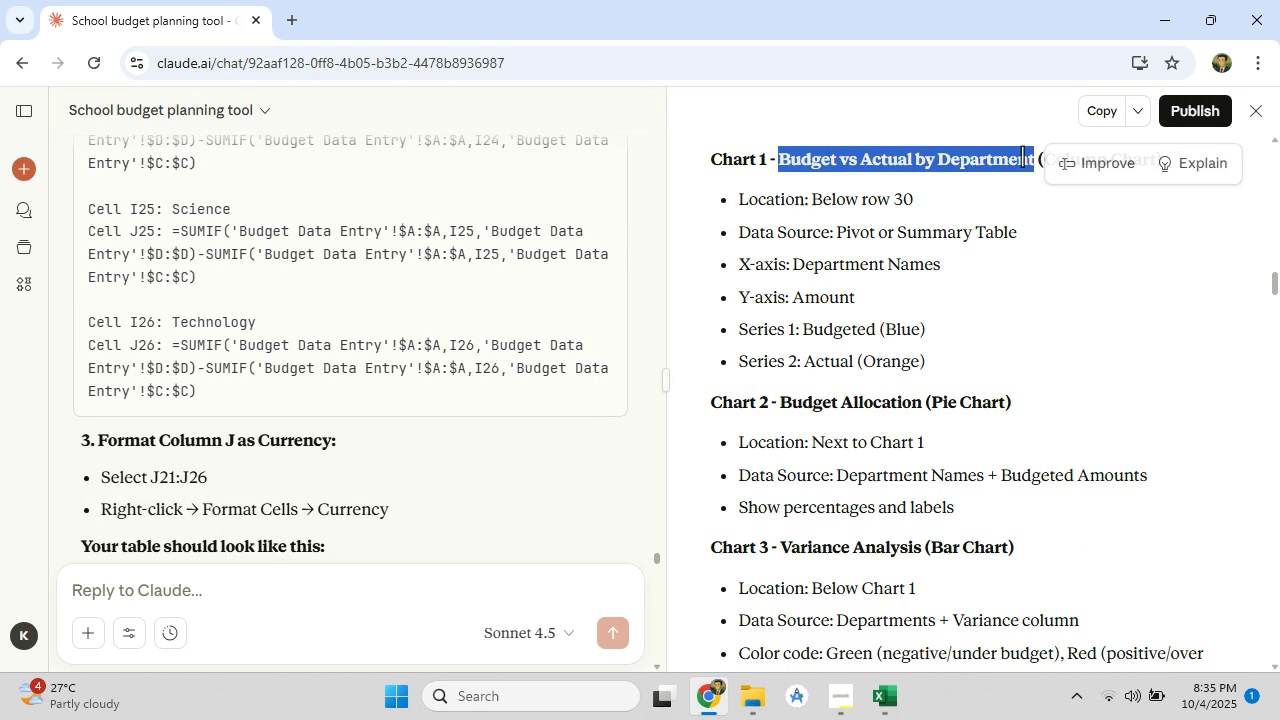 
right_click([1022, 156])
 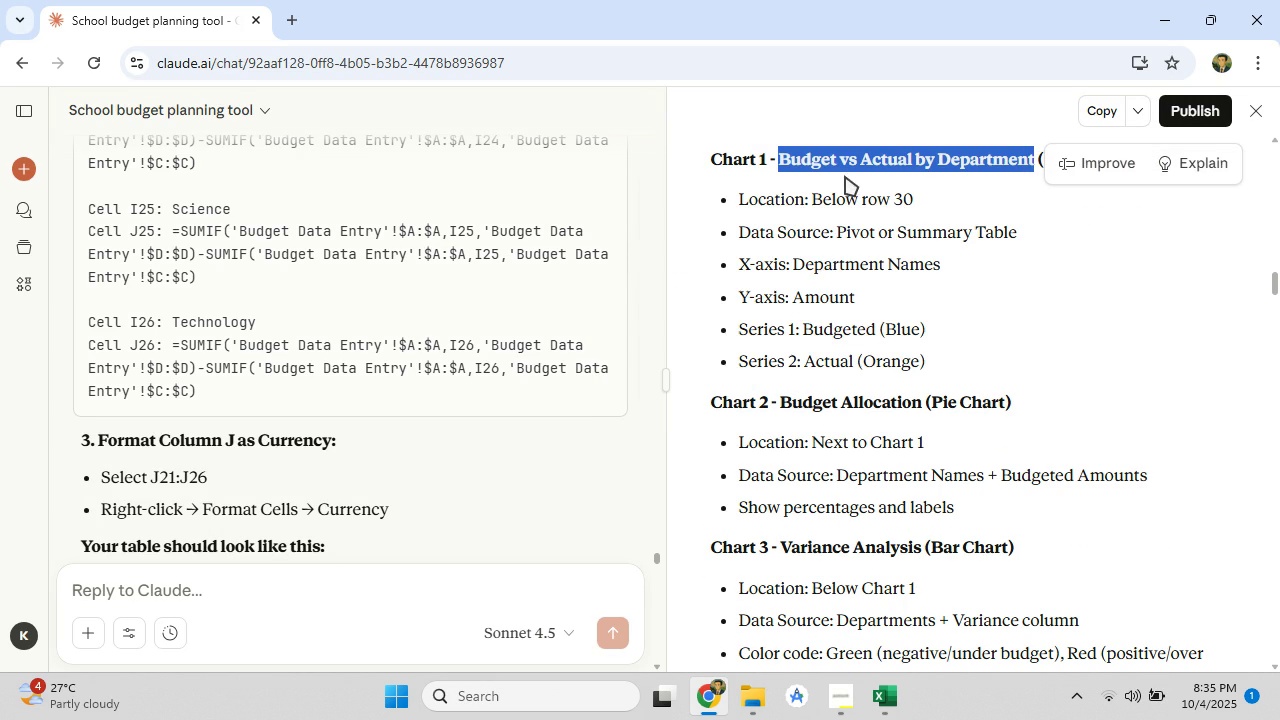 
left_click([845, 176])
 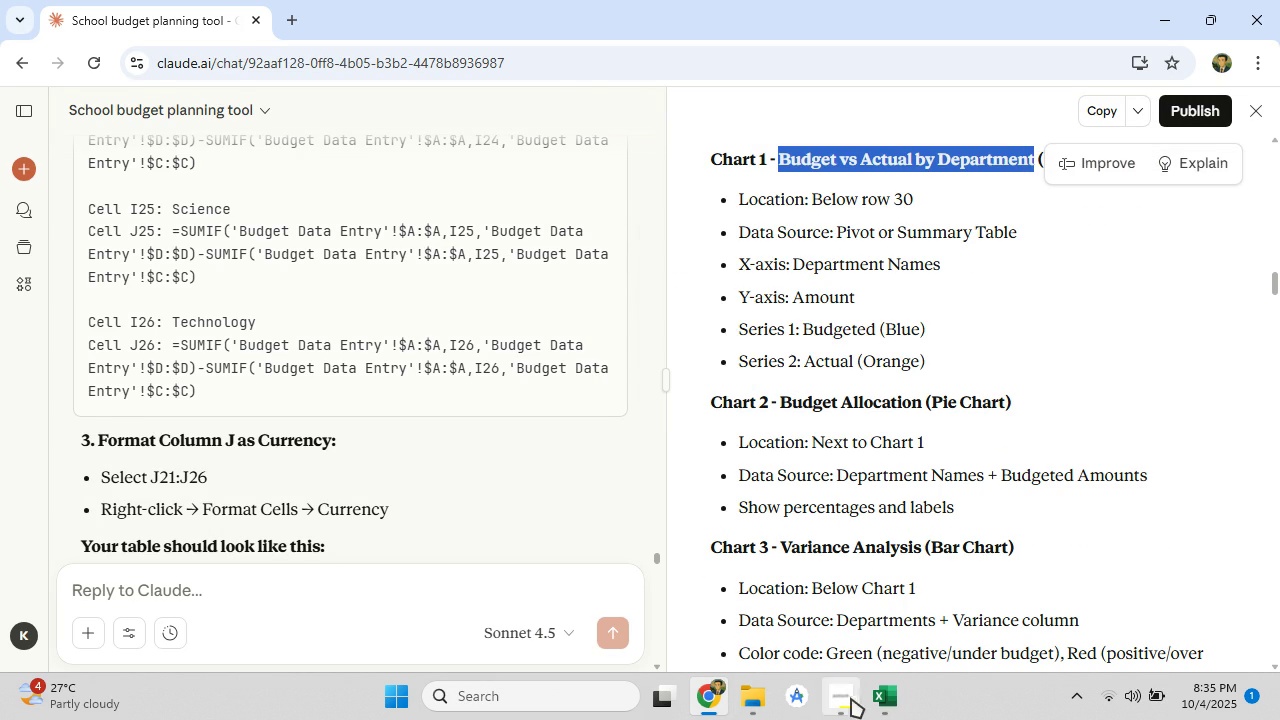 
left_click([882, 702])
 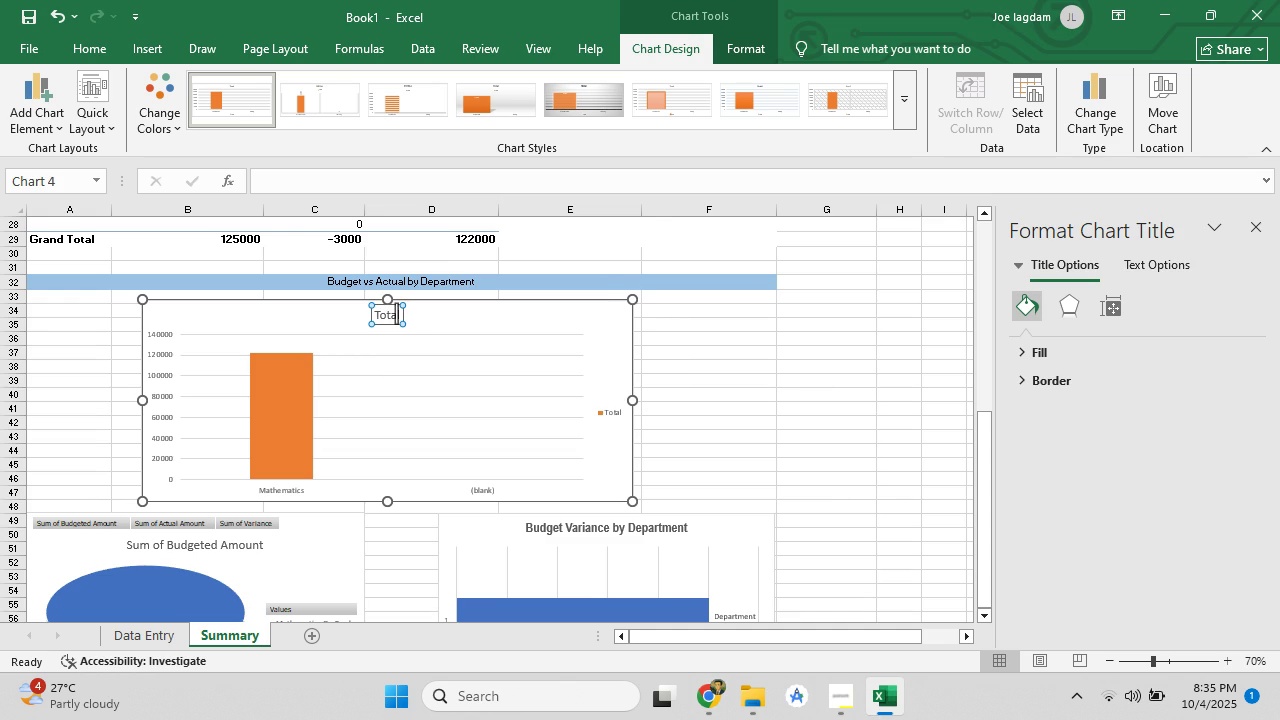 
double_click([396, 313])
 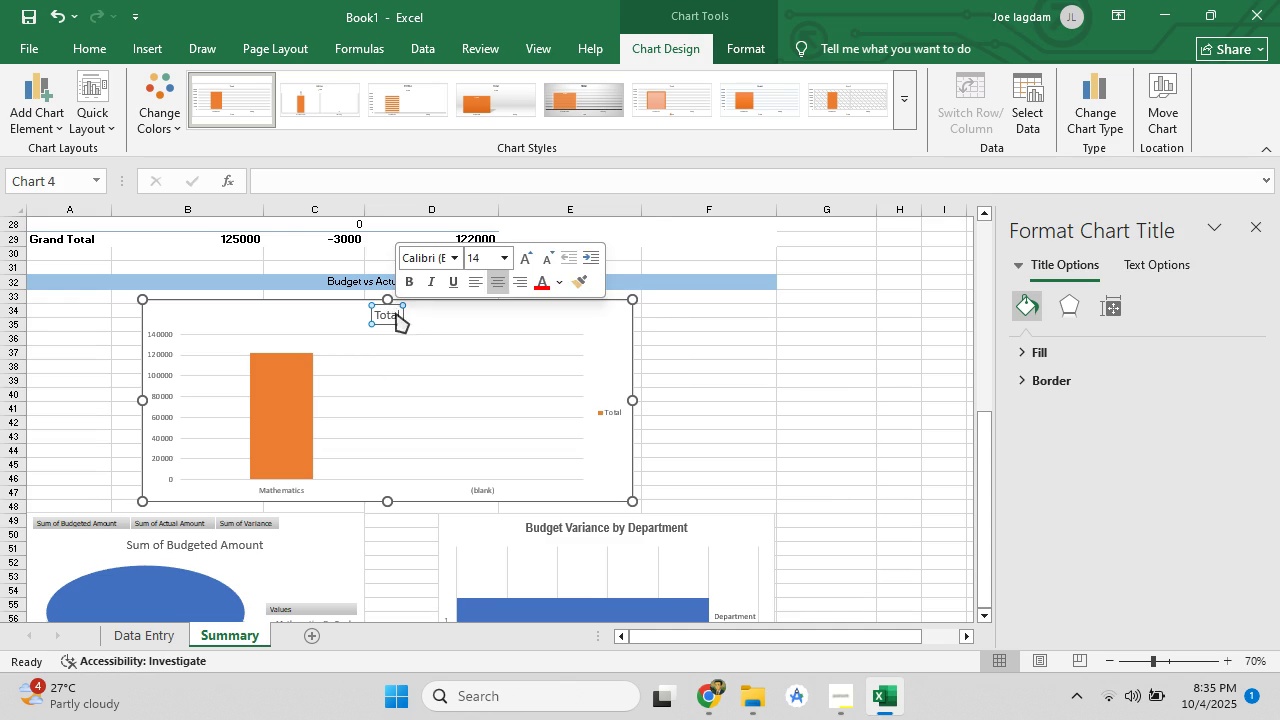 
left_click_drag(start_coordinate=[396, 313], to_coordinate=[367, 312])
 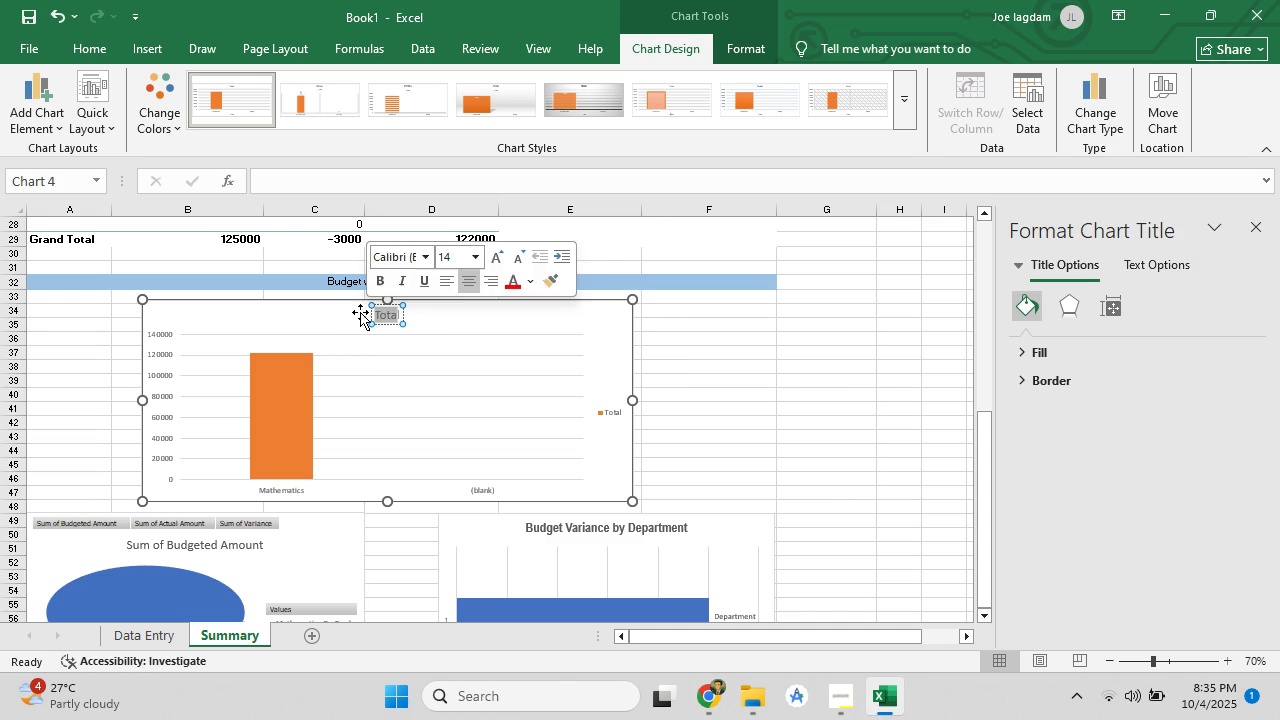 
key(Control+V)
 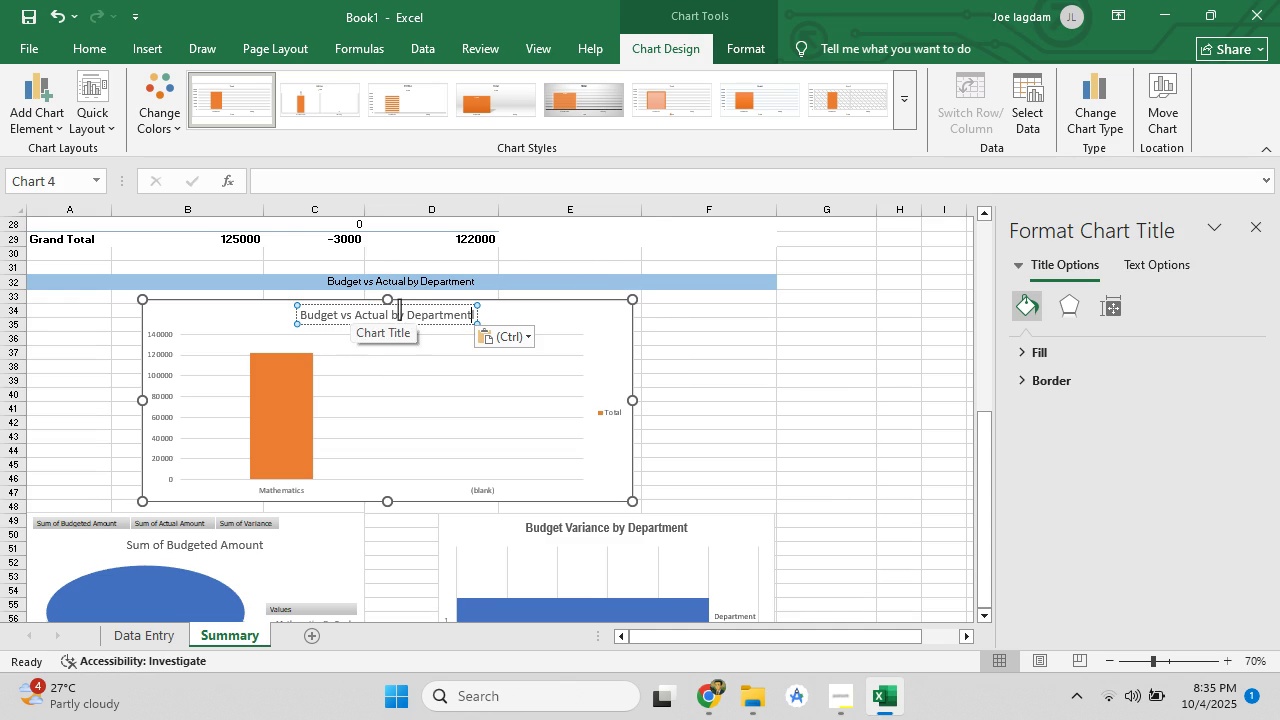 
left_click([399, 309])
 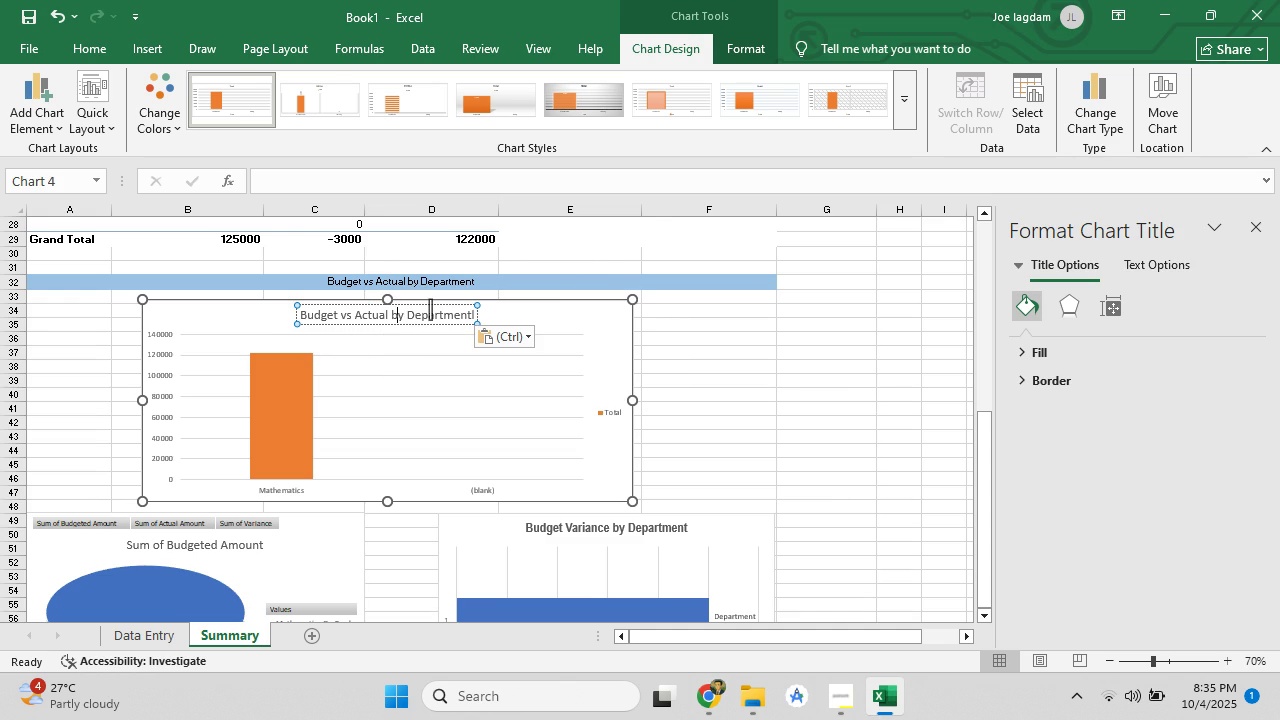 
left_click([430, 309])
 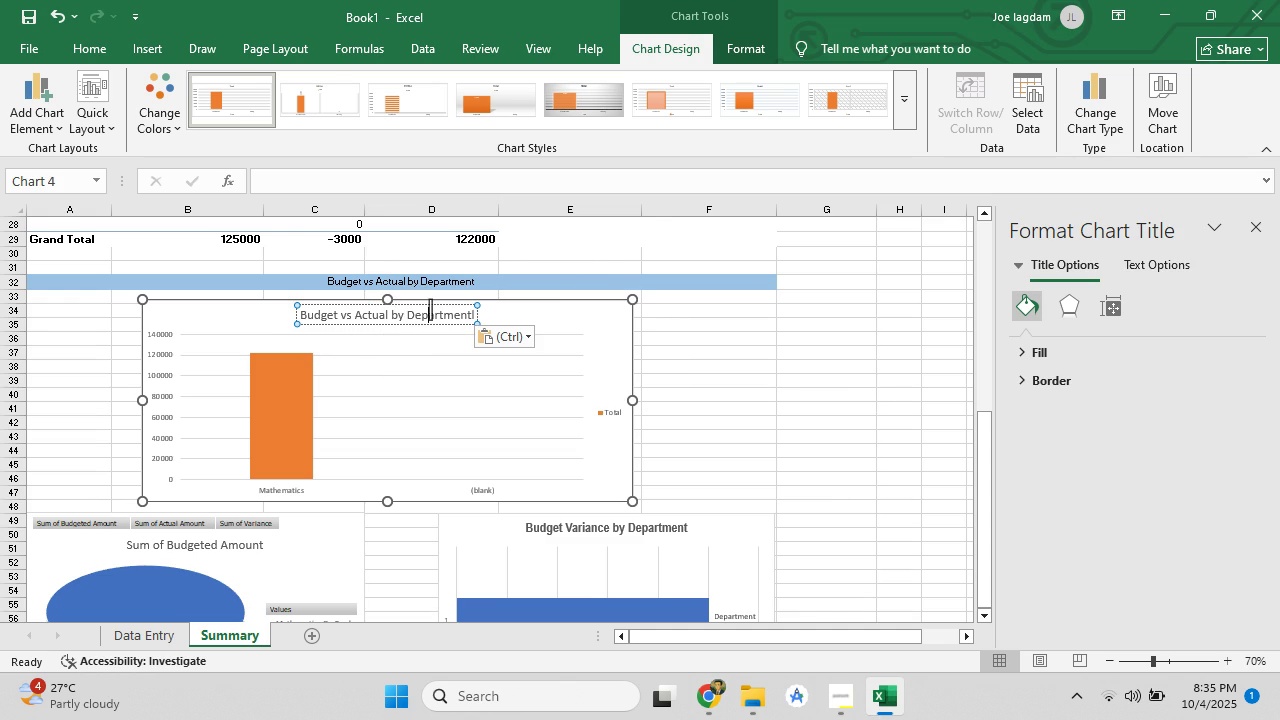 
double_click([430, 309])
 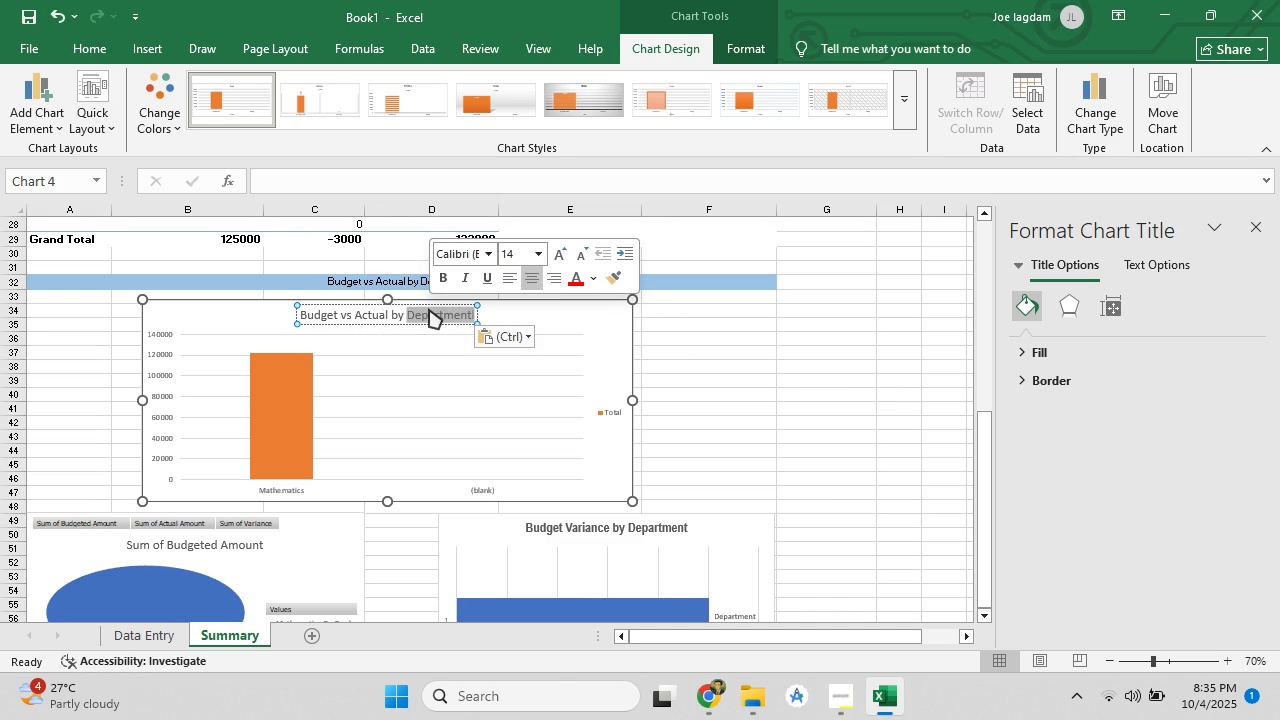 
left_click_drag(start_coordinate=[392, 311], to_coordinate=[322, 312])
 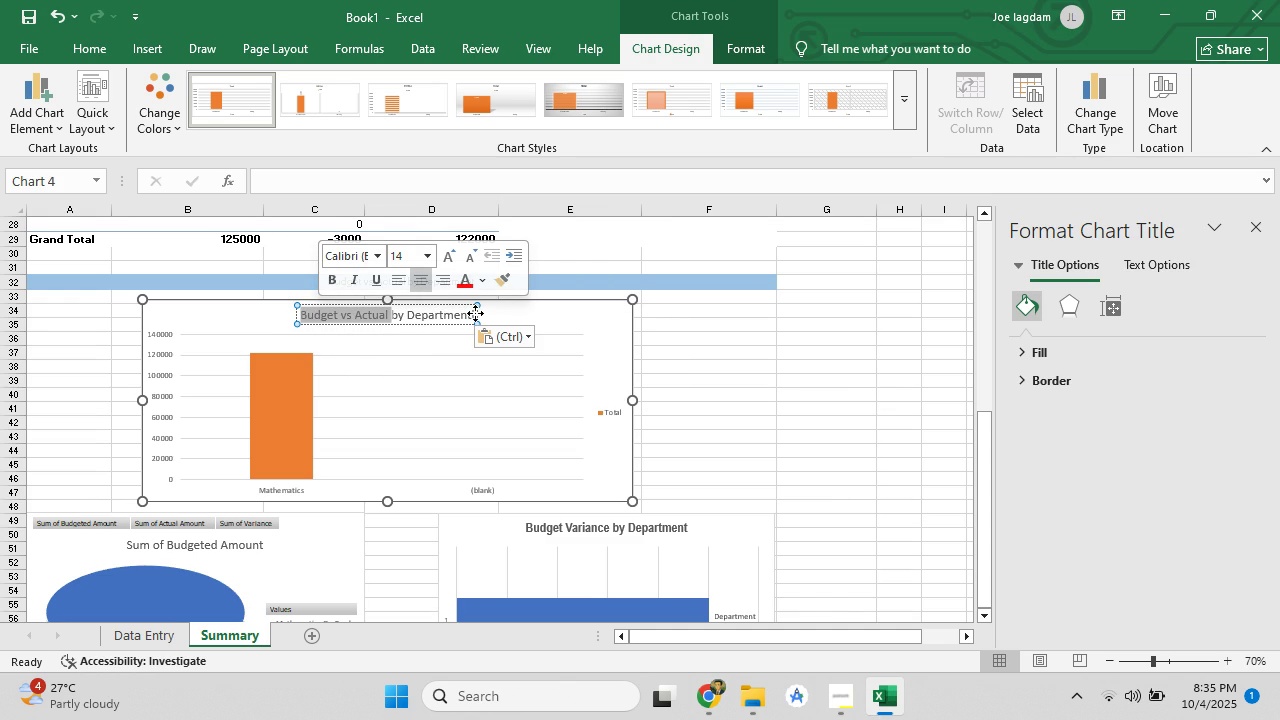 
left_click_drag(start_coordinate=[473, 314], to_coordinate=[301, 313])
 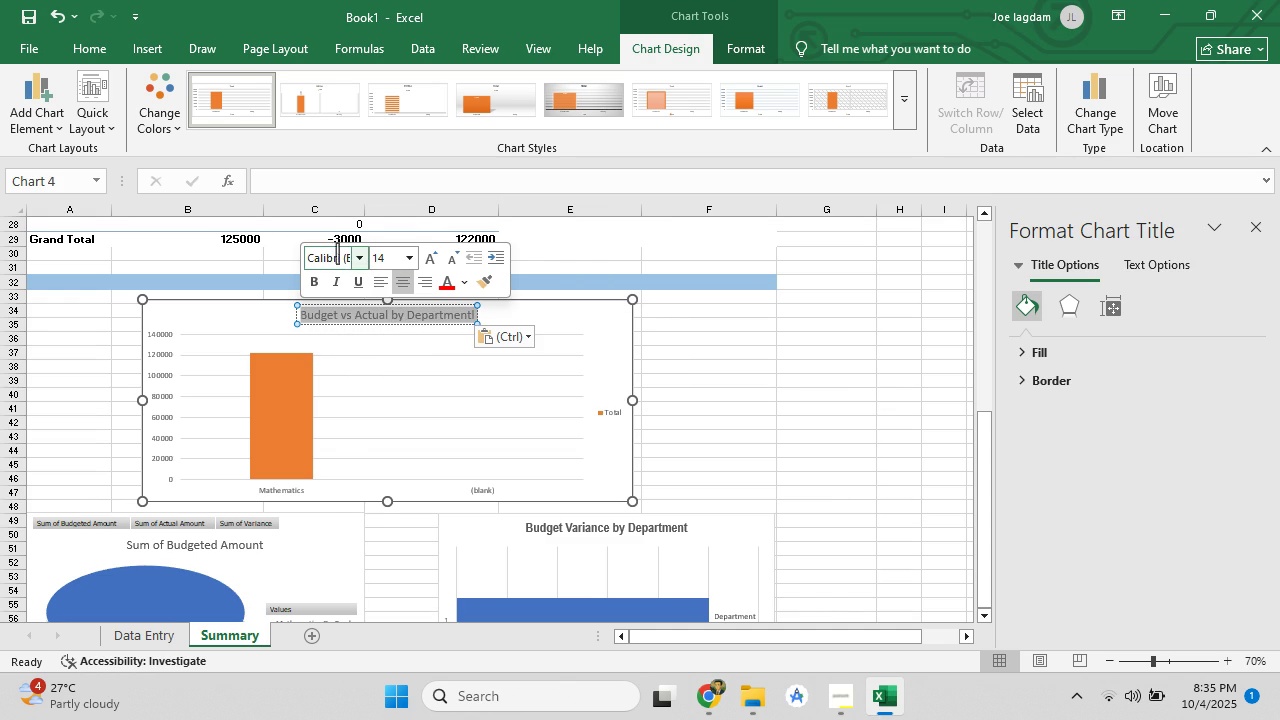 
left_click([361, 262])
 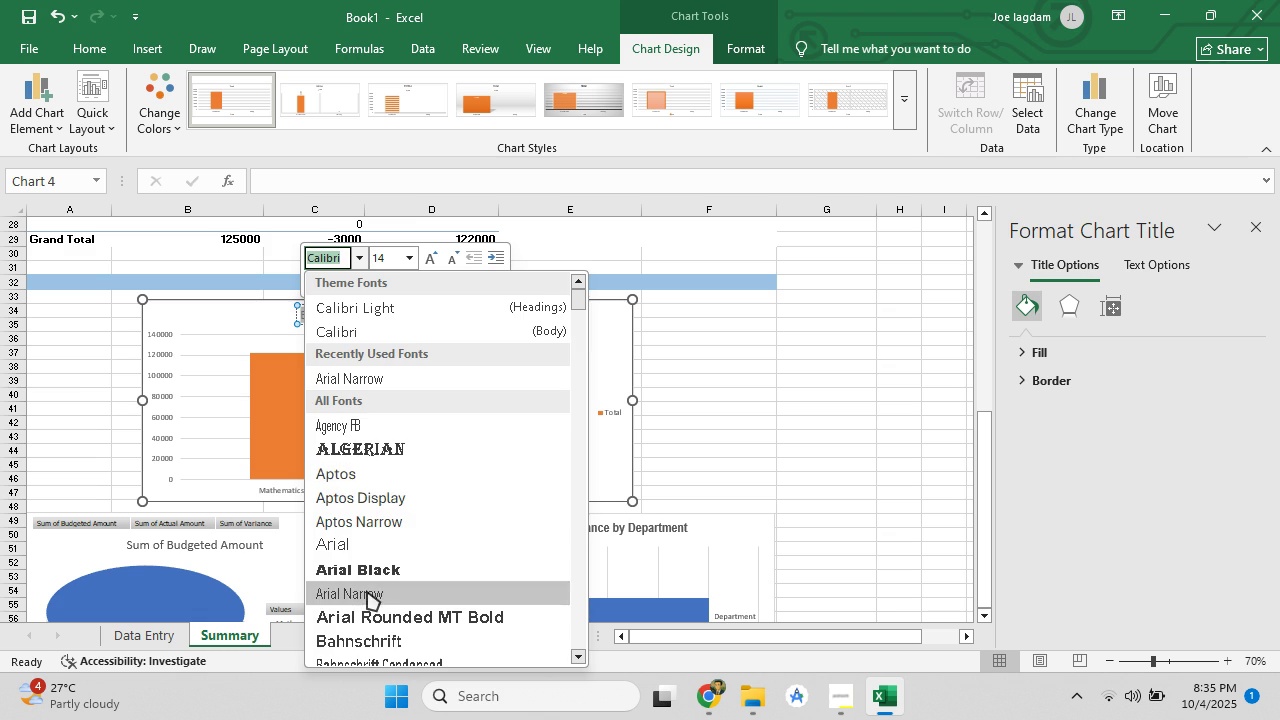 
left_click([367, 591])
 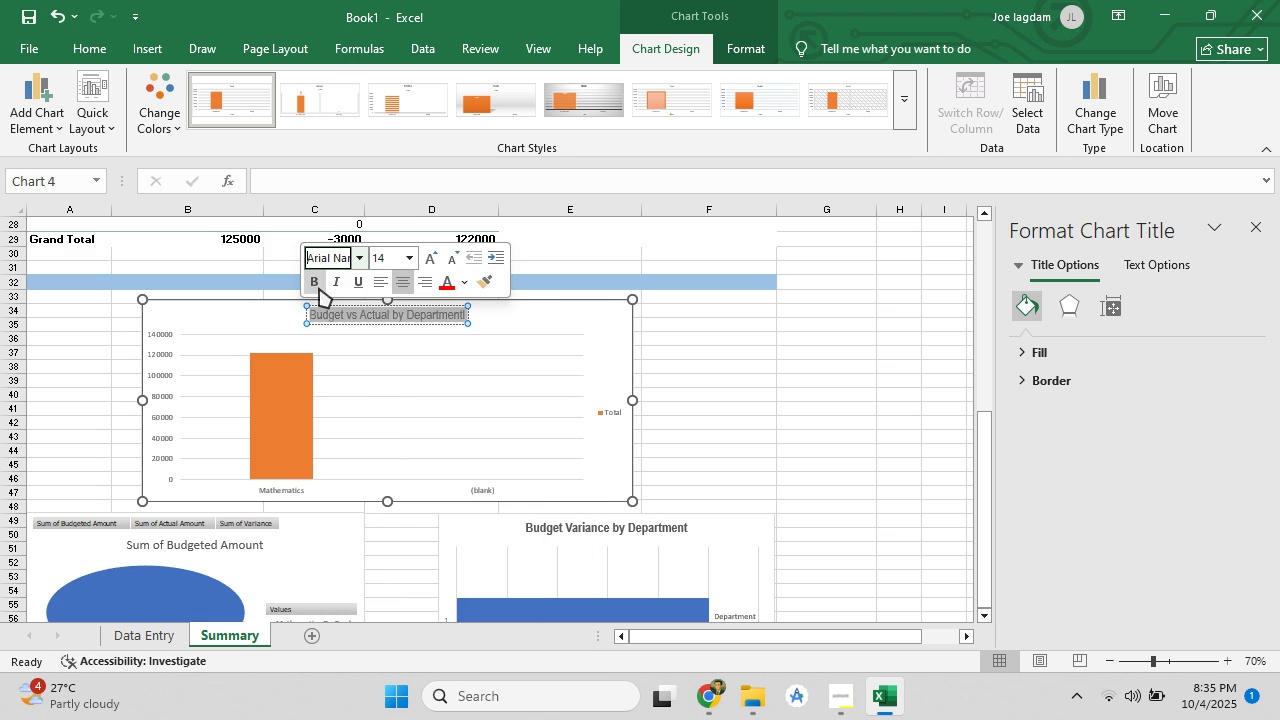 
left_click([317, 285])
 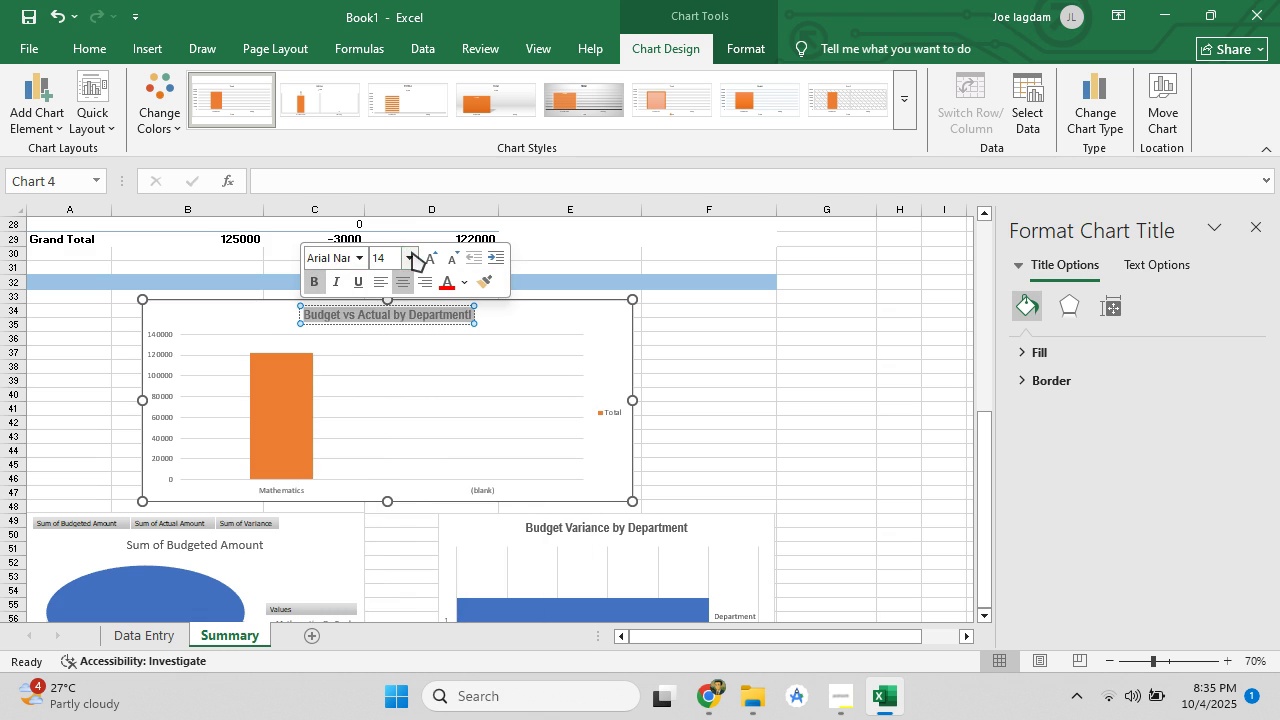 
left_click([412, 252])
 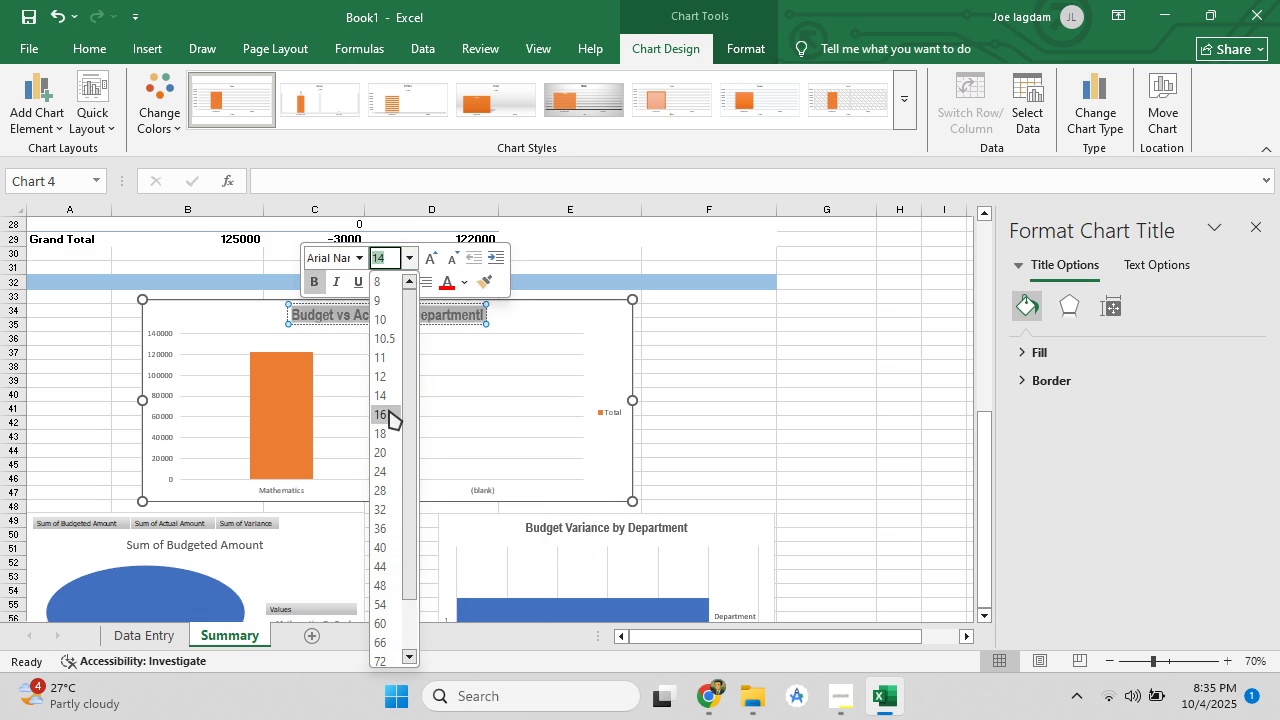 
left_click([389, 410])
 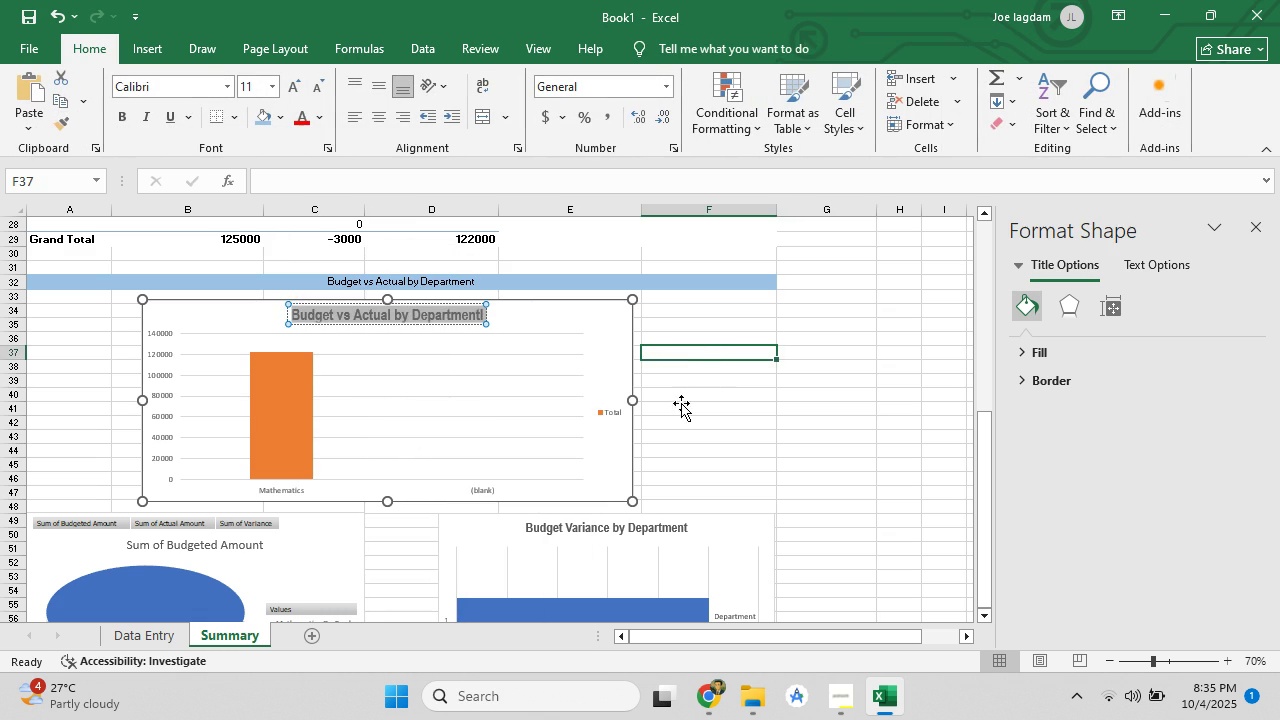 
left_click([739, 427])
 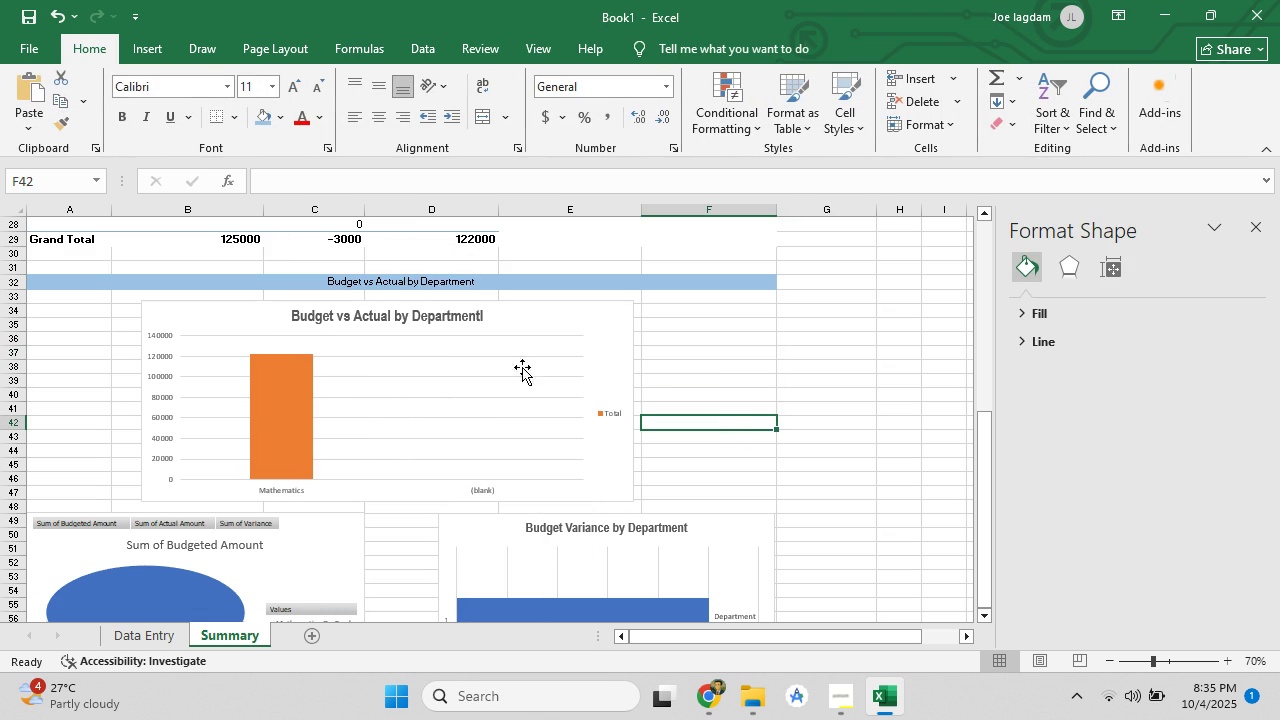 
scroll: coordinate [581, 411], scroll_direction: down, amount: 3.0
 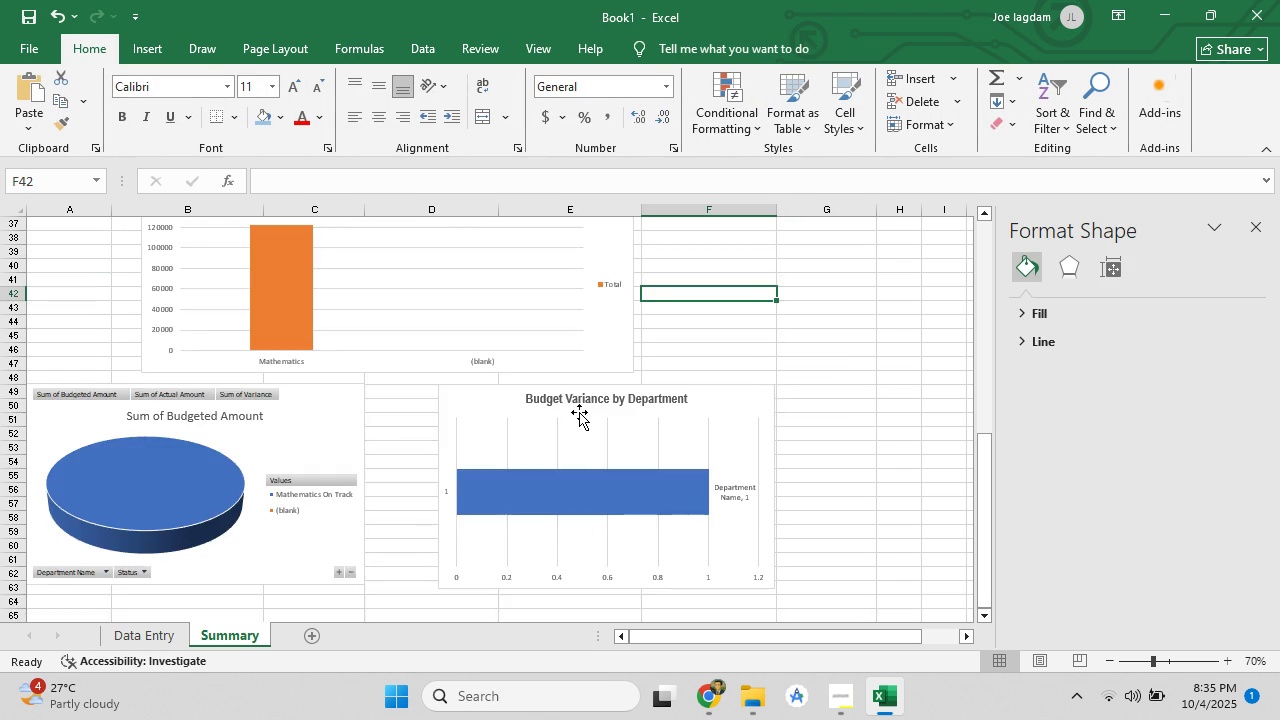 
scroll: coordinate [575, 413], scroll_direction: up, amount: 2.0
 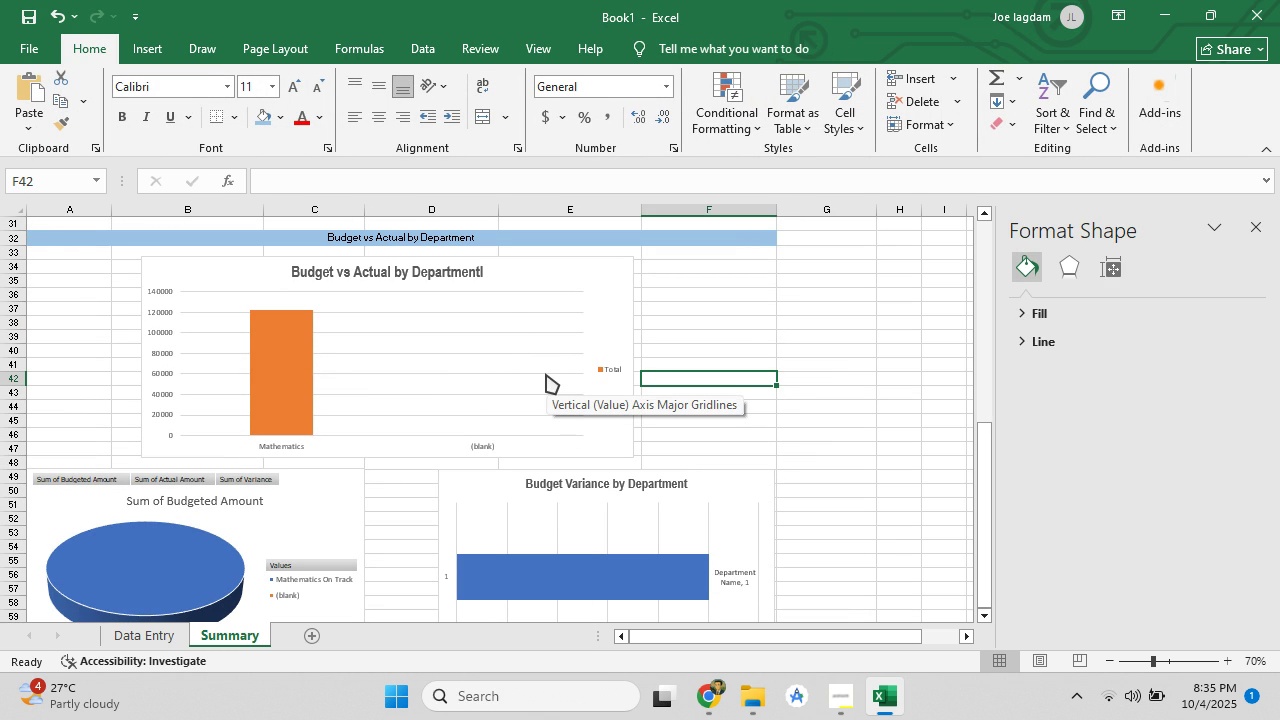 
wait(6.13)
 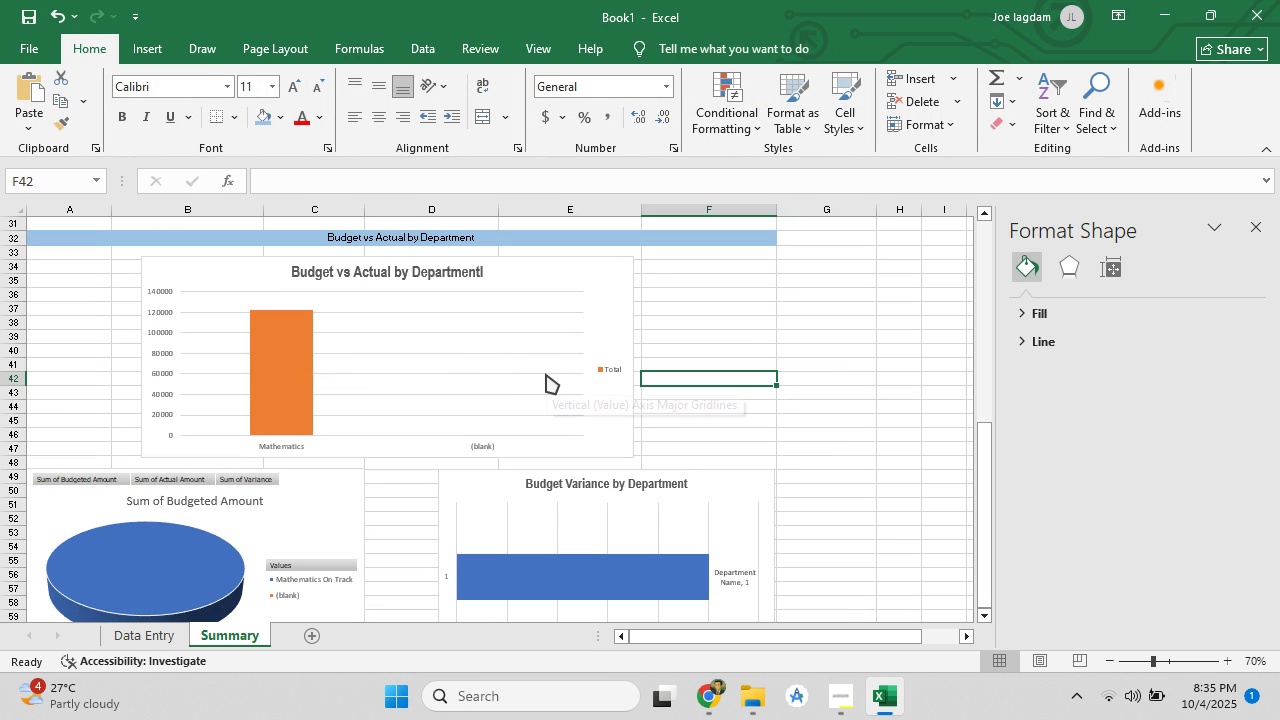 
scroll: coordinate [520, 432], scroll_direction: down, amount: 3.0
 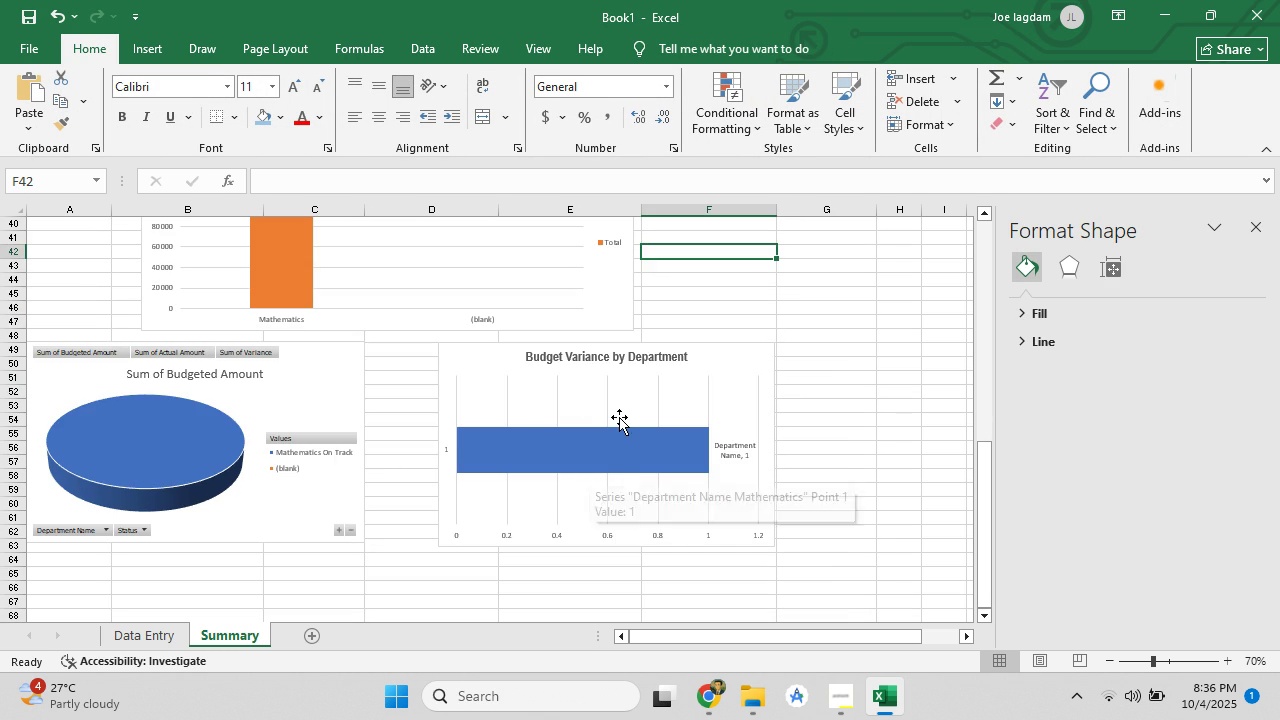 
left_click([619, 414])
 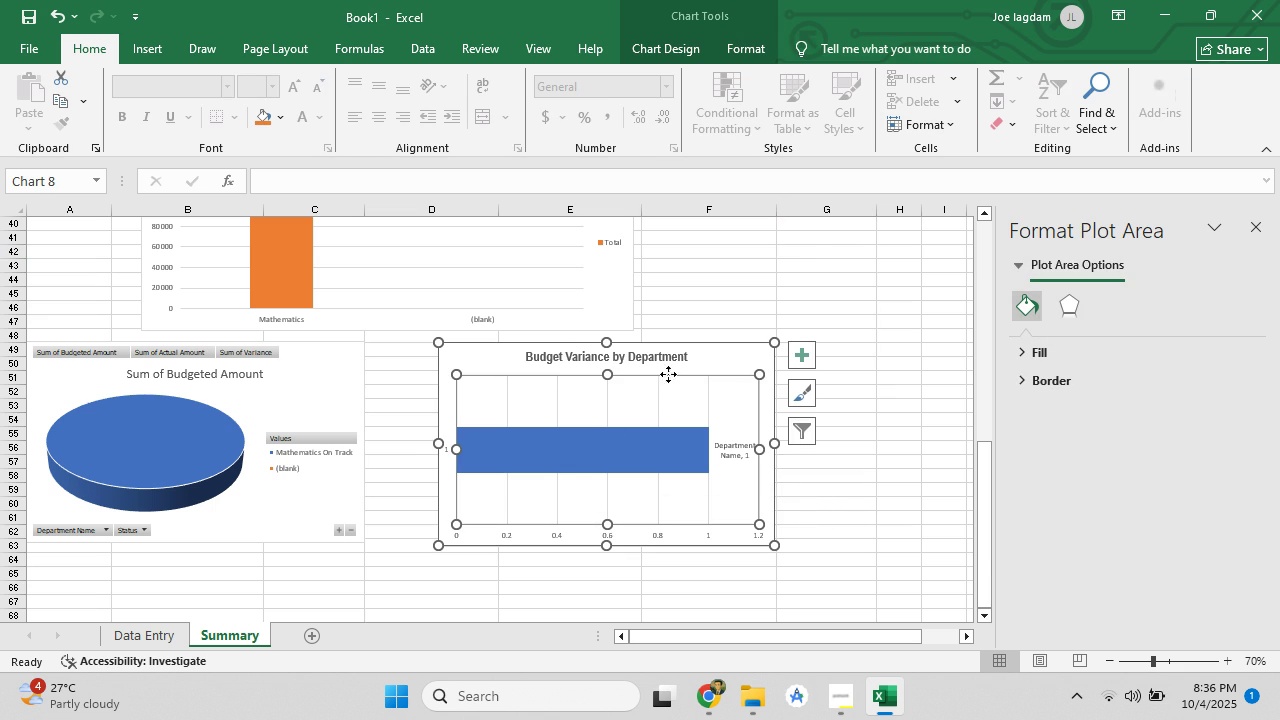 
left_click([795, 355])
 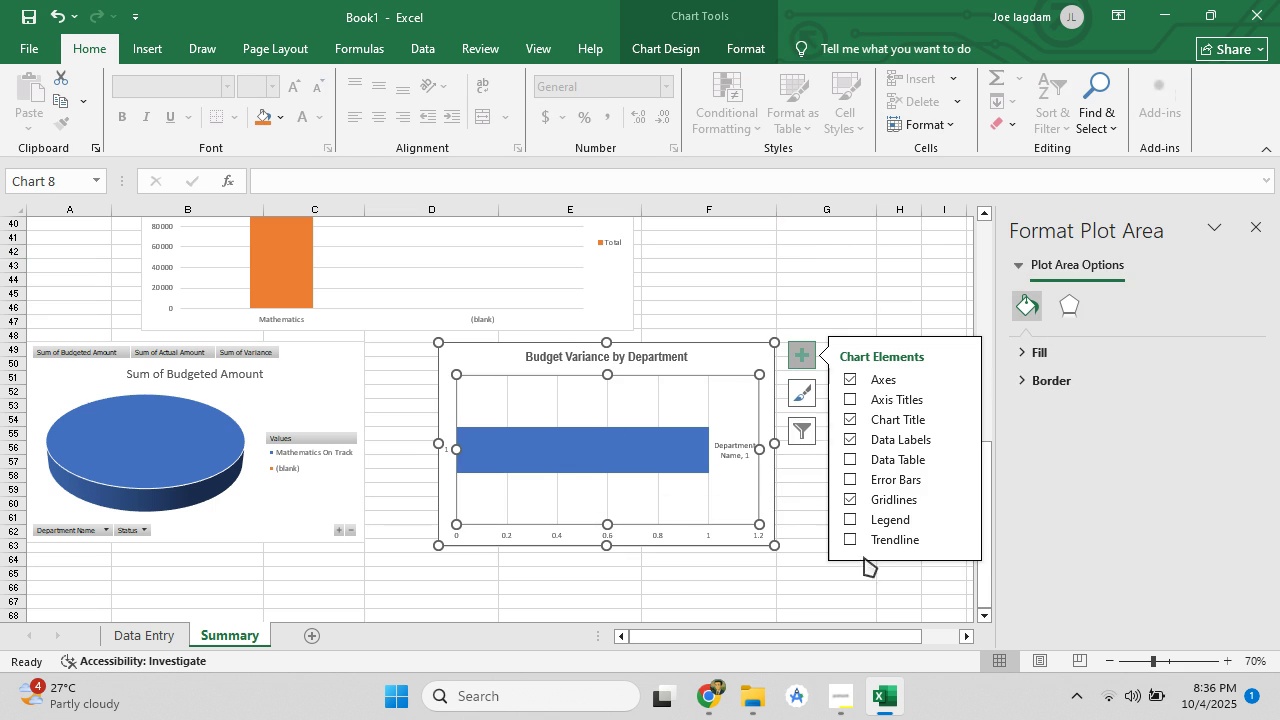 
left_click([848, 541])
 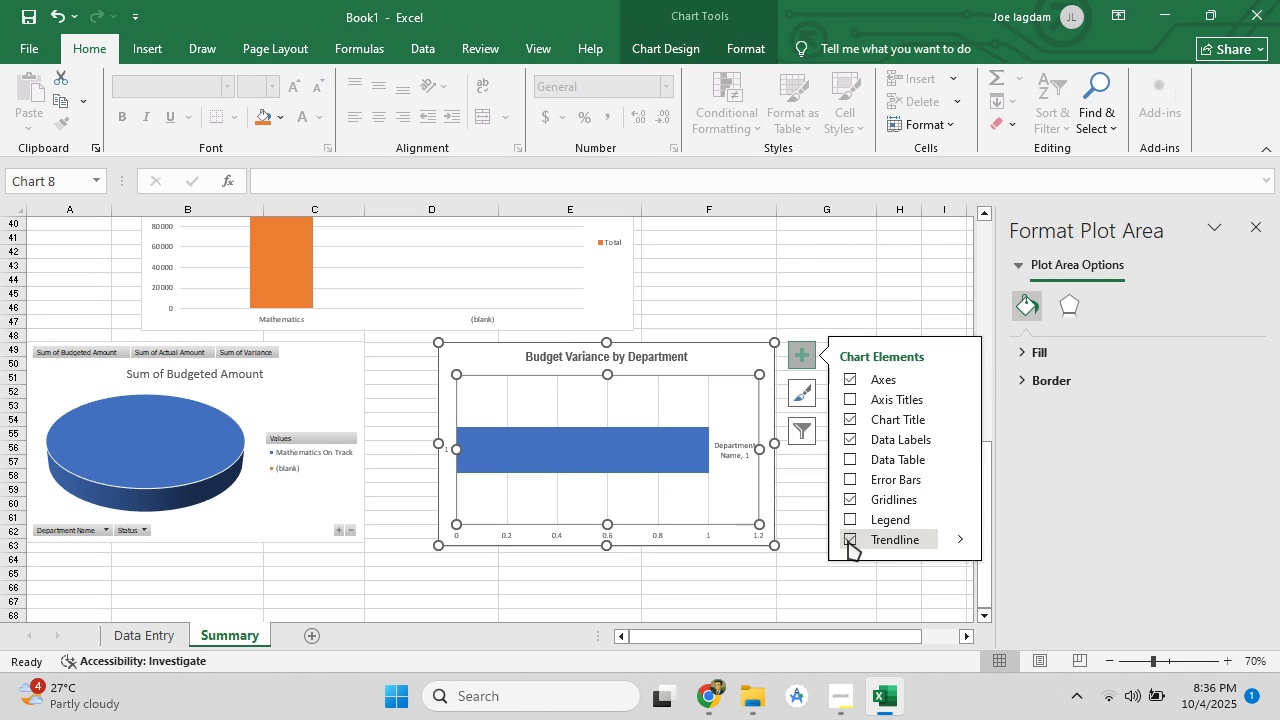 
left_click([848, 541])
 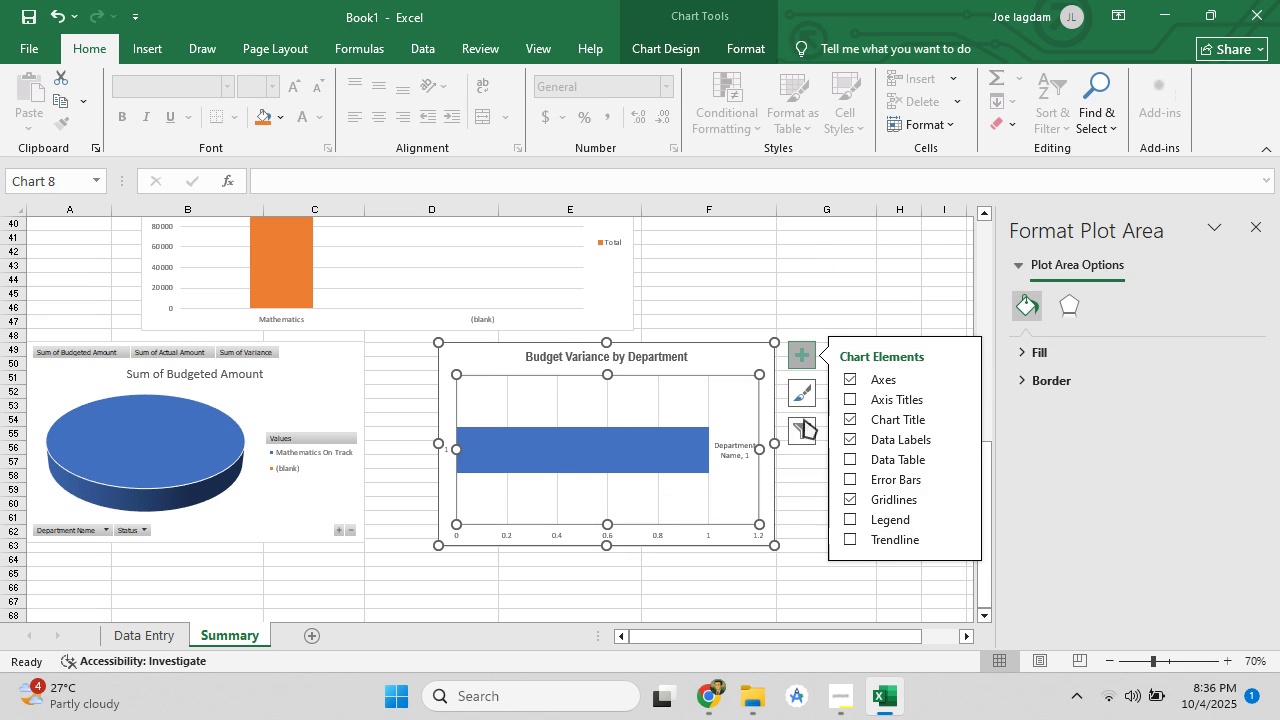 
left_click([809, 425])
 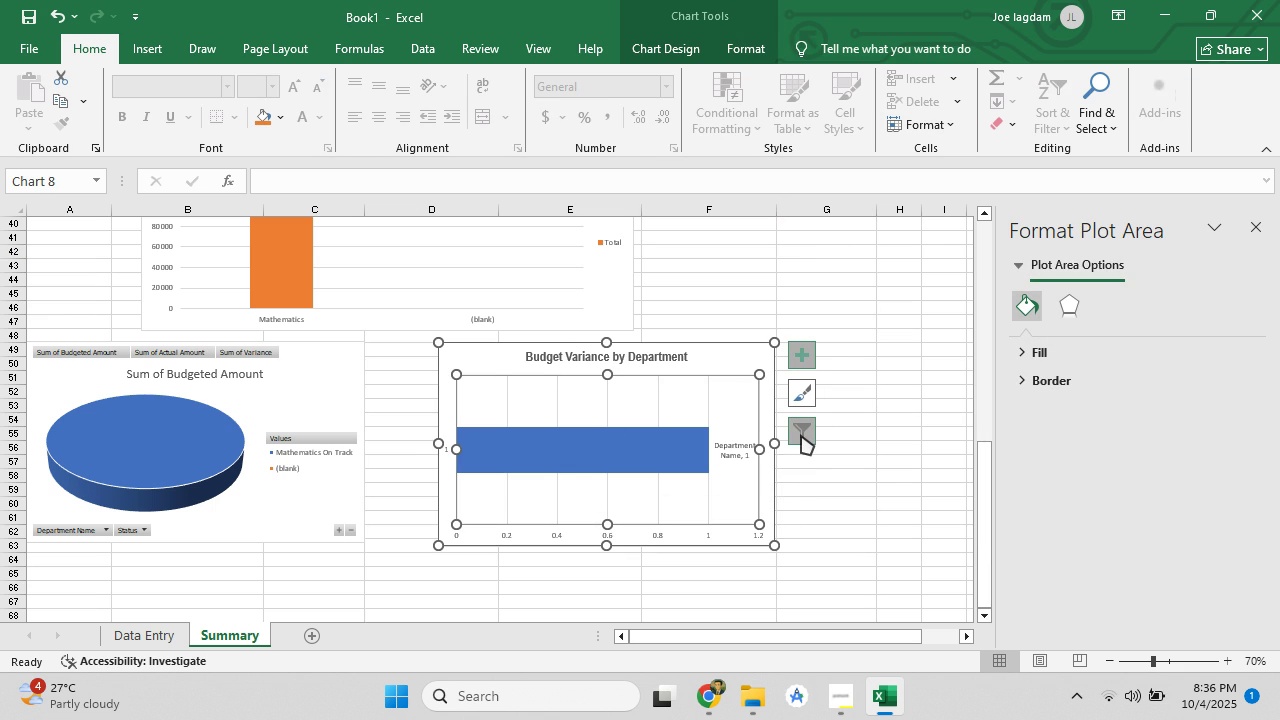 
left_click([801, 436])
 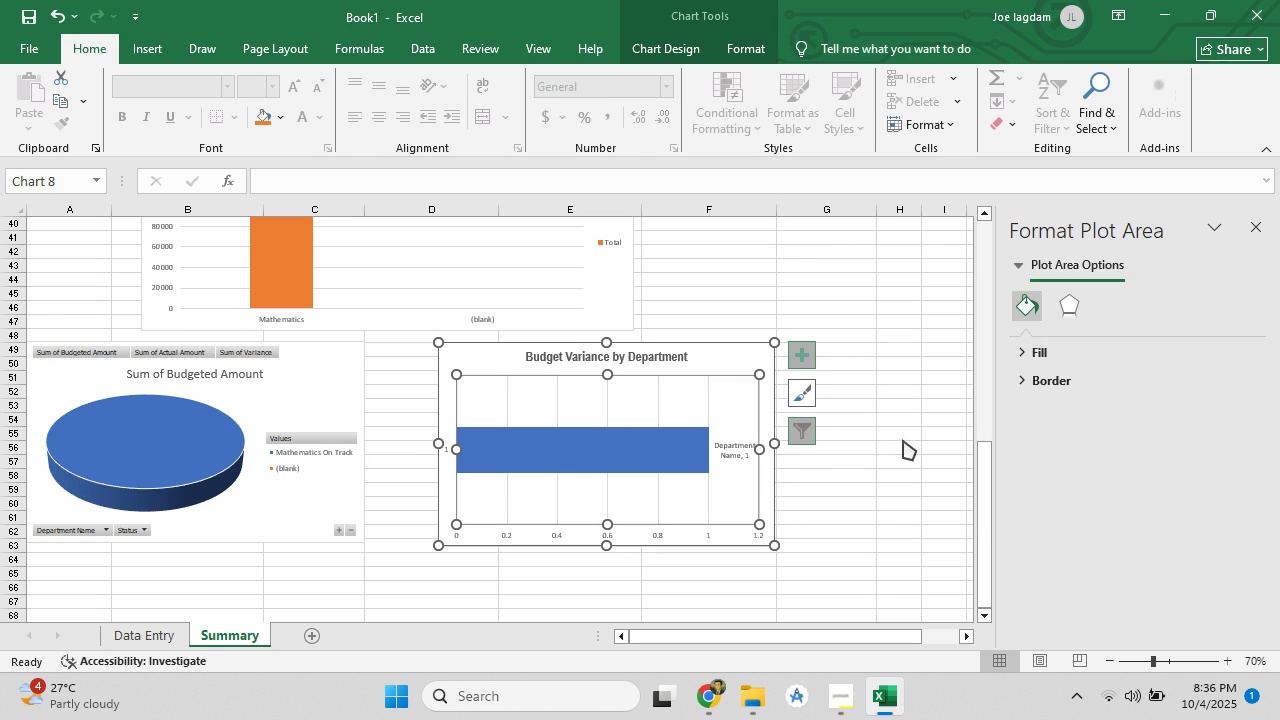 
left_click([903, 440])
 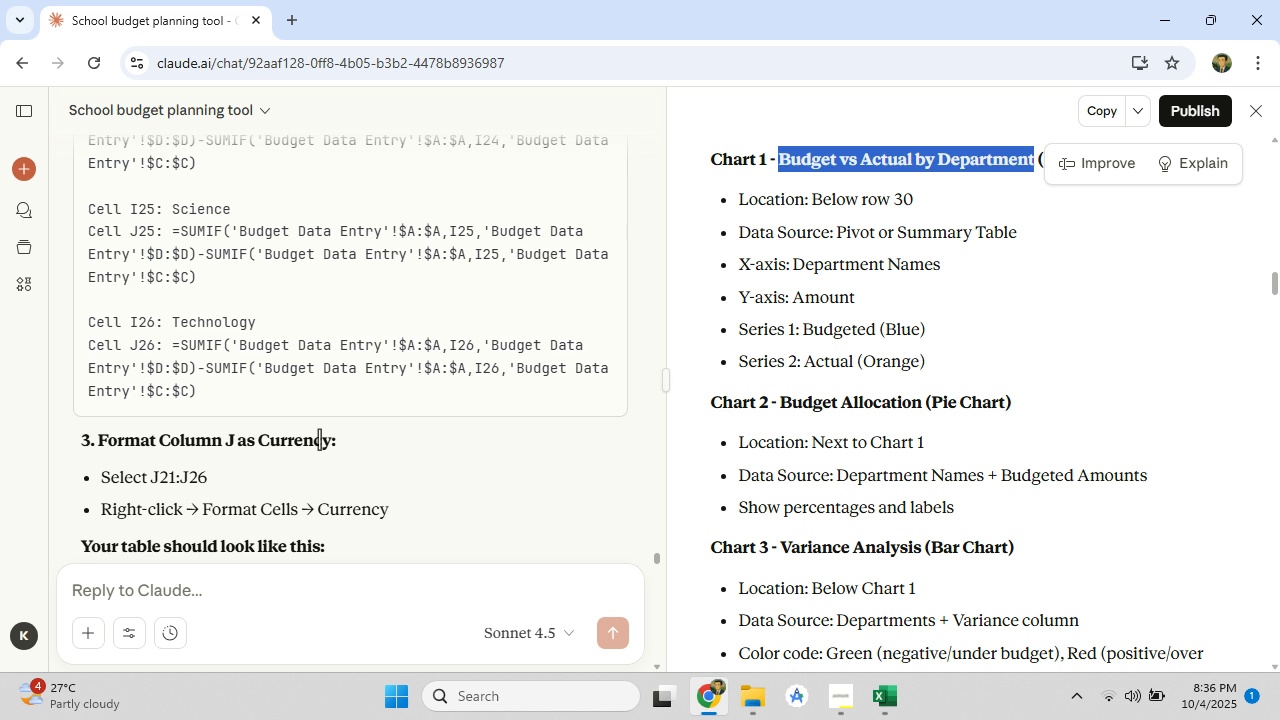 
scroll: coordinate [319, 439], scroll_direction: down, amount: 3.0
 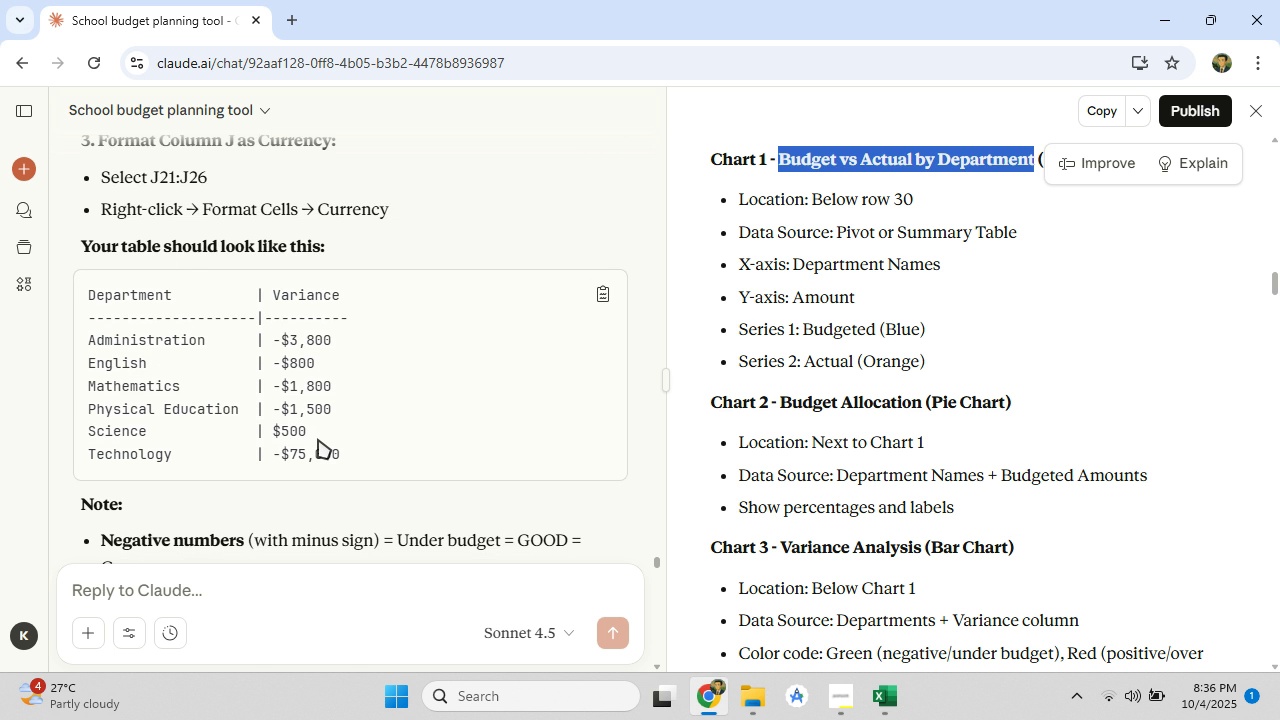 
wait(6.19)
 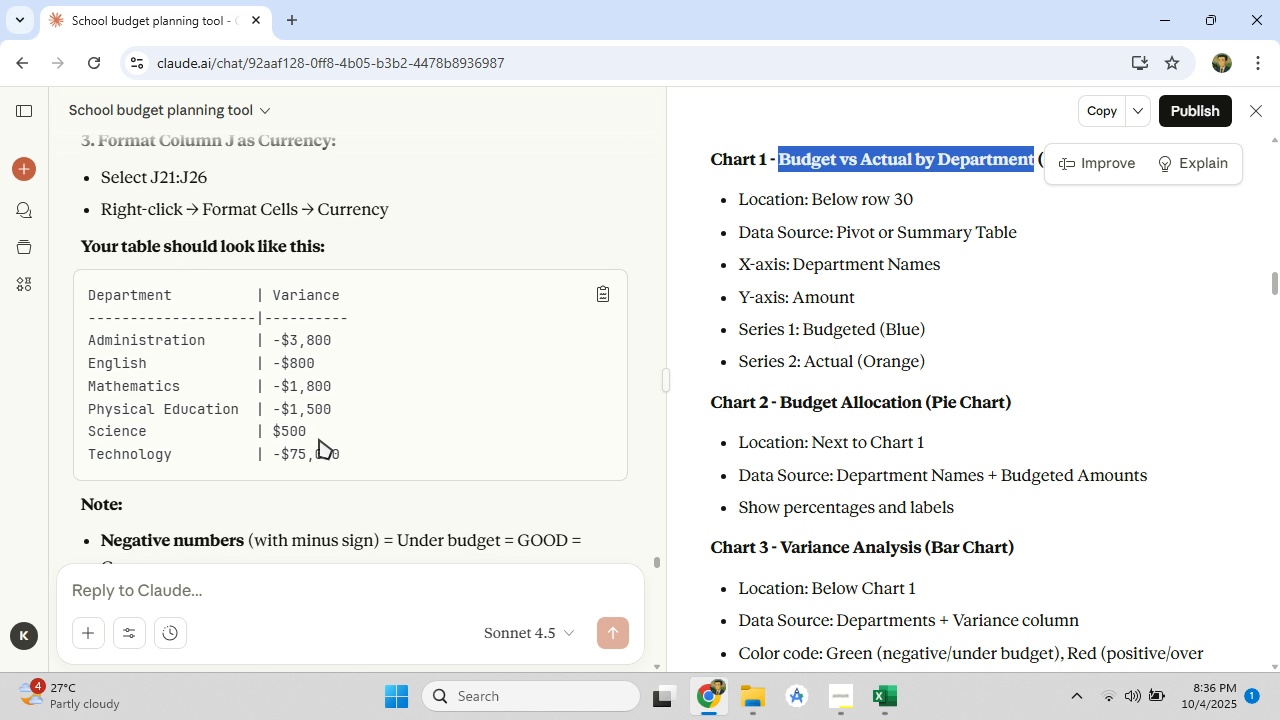 
scroll: coordinate [318, 439], scroll_direction: down, amount: 3.0
 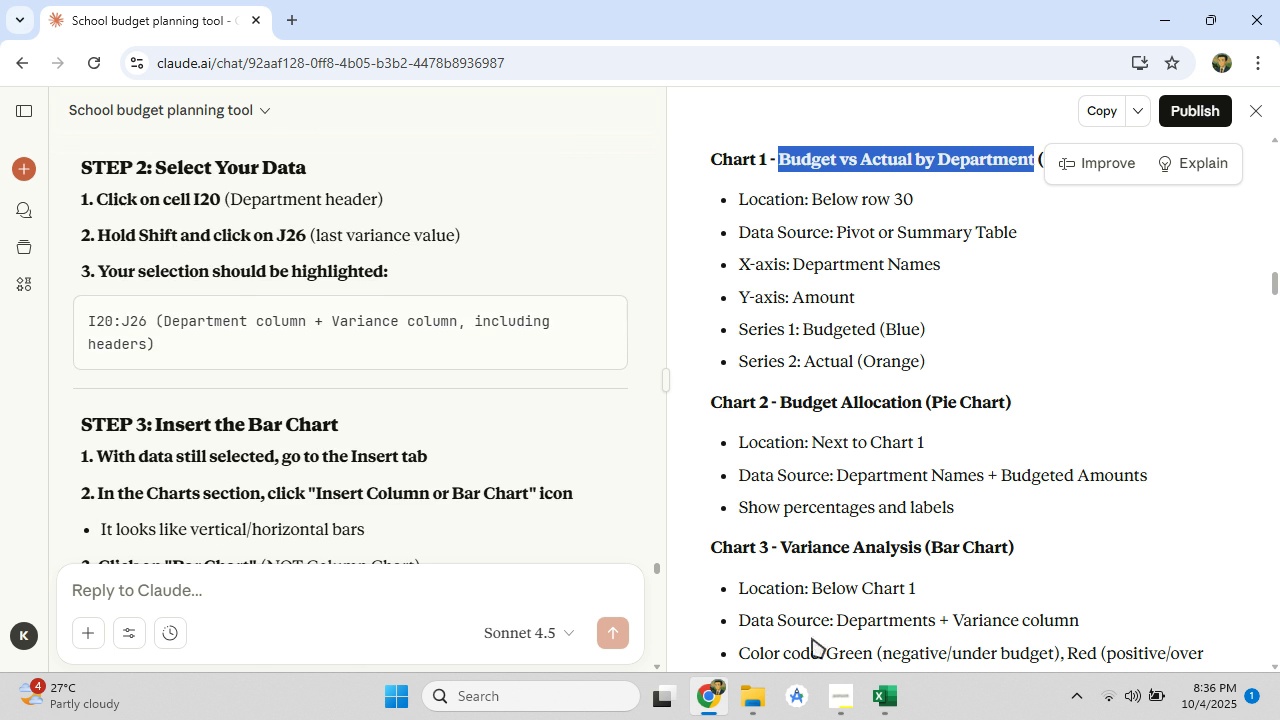 
left_click([874, 691])
 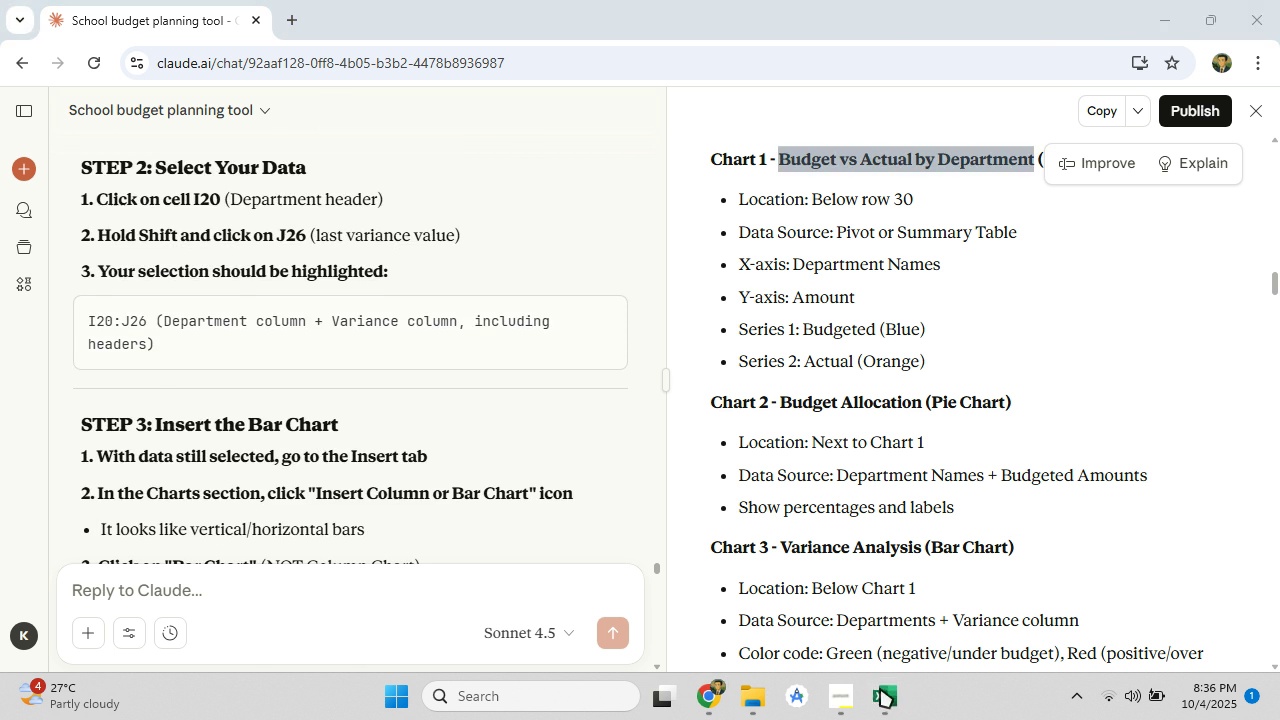 
left_click([880, 688])
 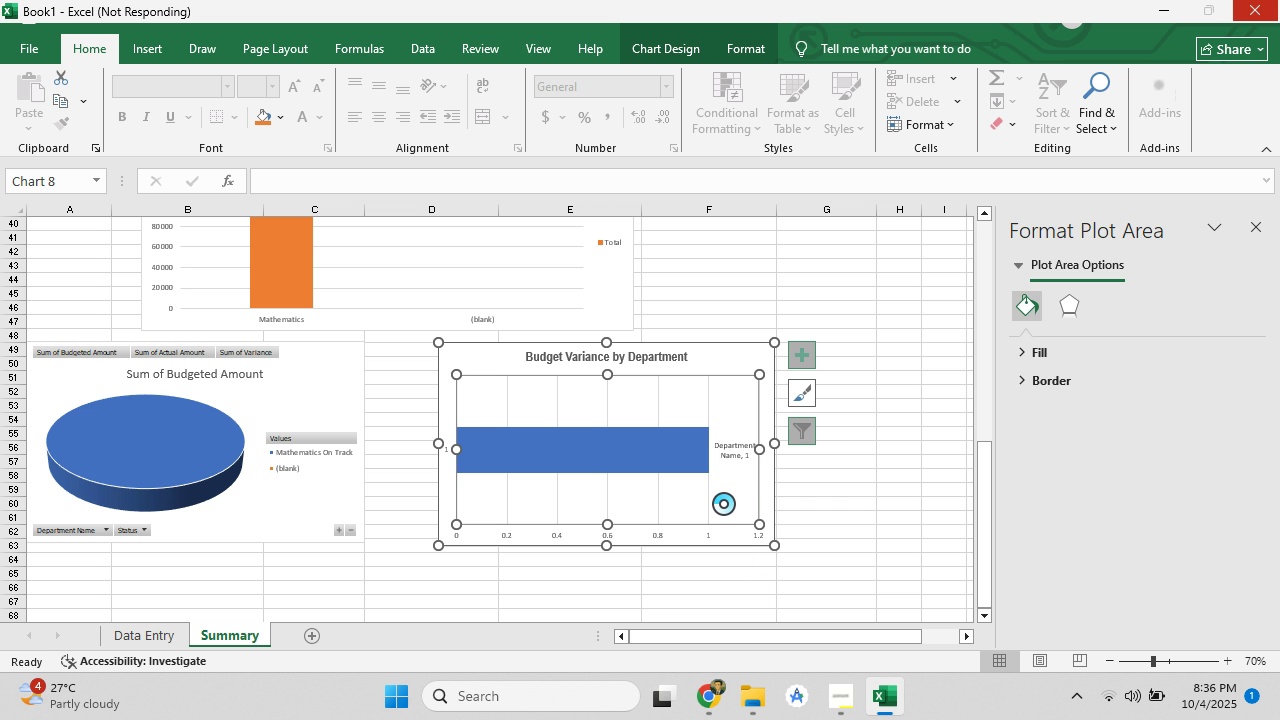 
wait(13.81)
 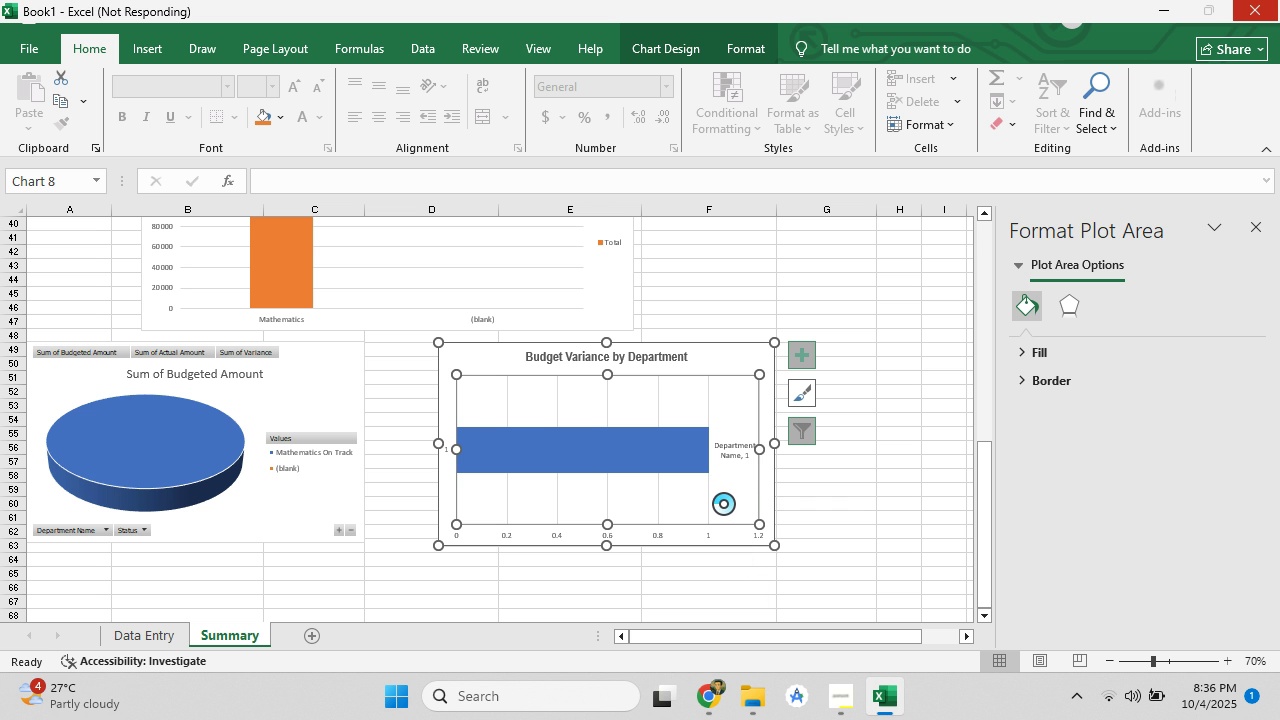 
left_click([720, 688])
 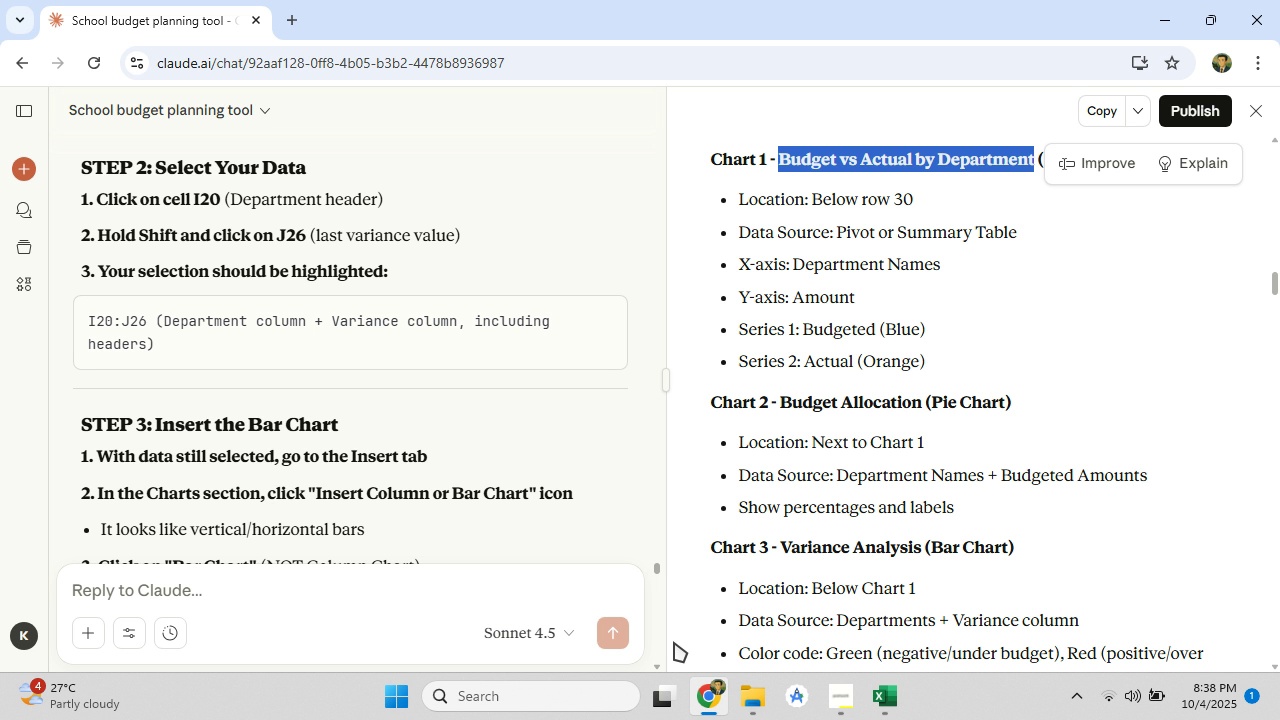 
wait(114.63)
 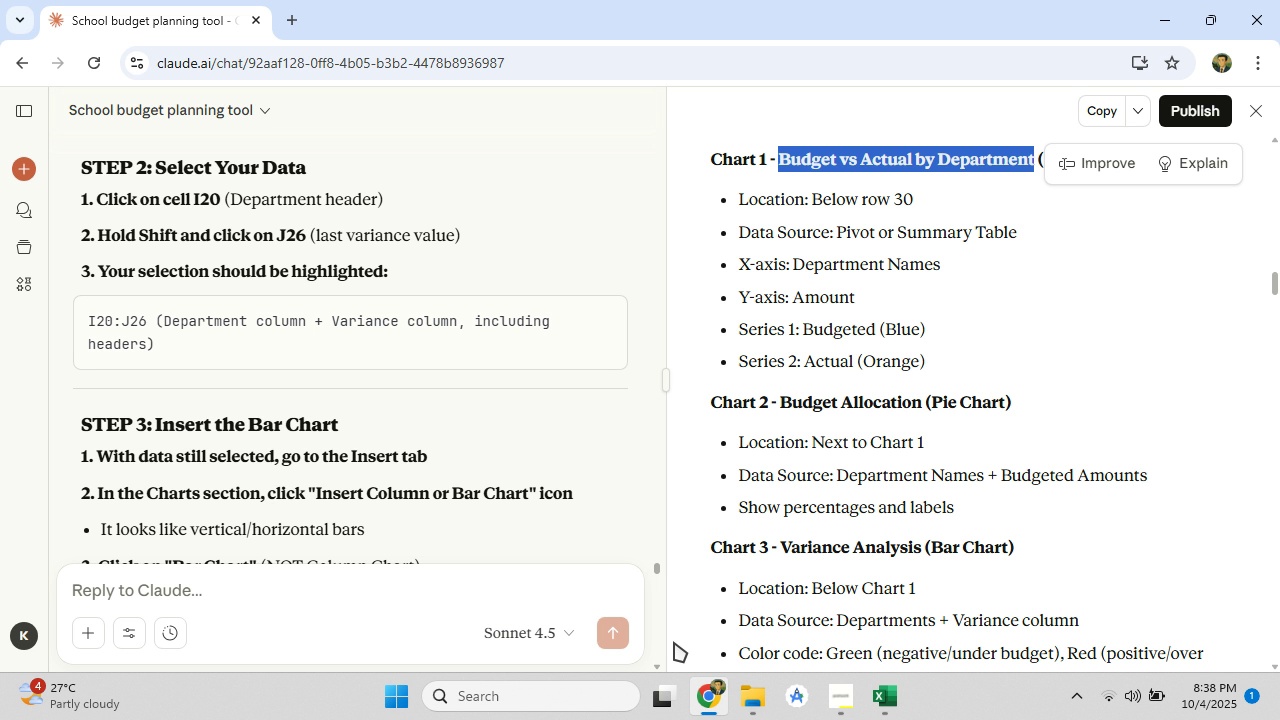 
scroll: coordinate [244, 376], scroll_direction: down, amount: 4.0
 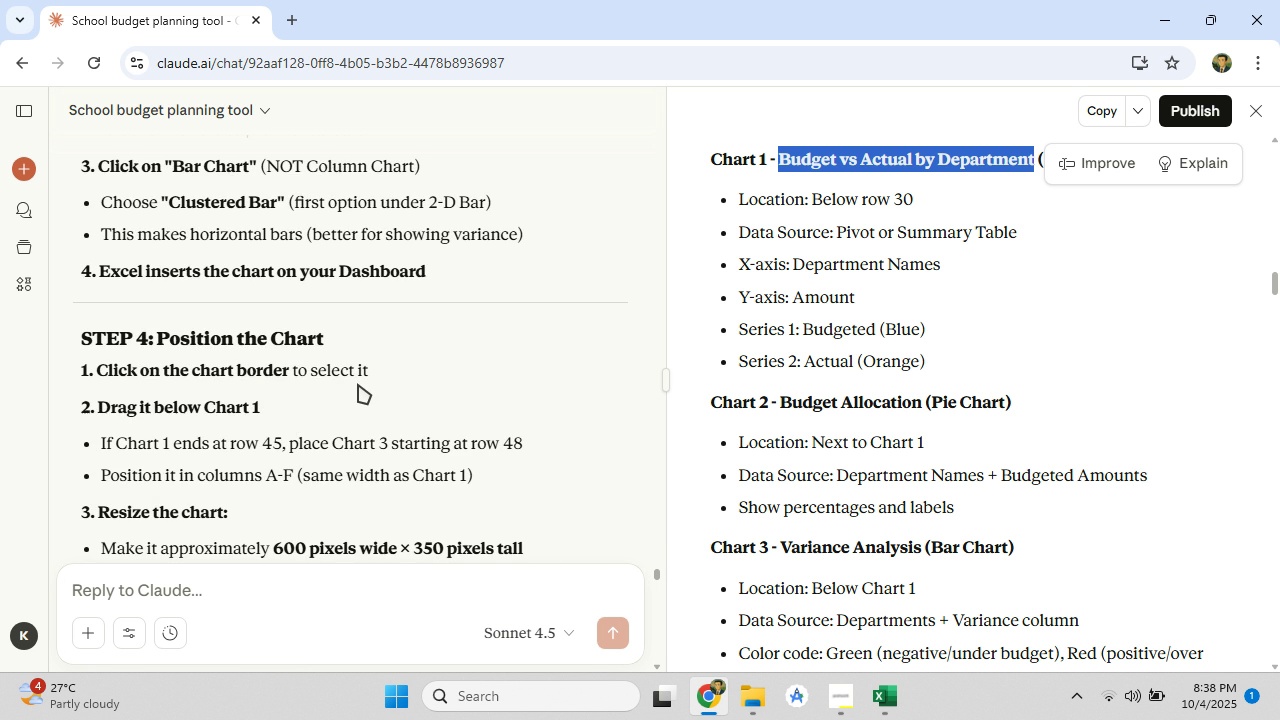 
wait(7.43)
 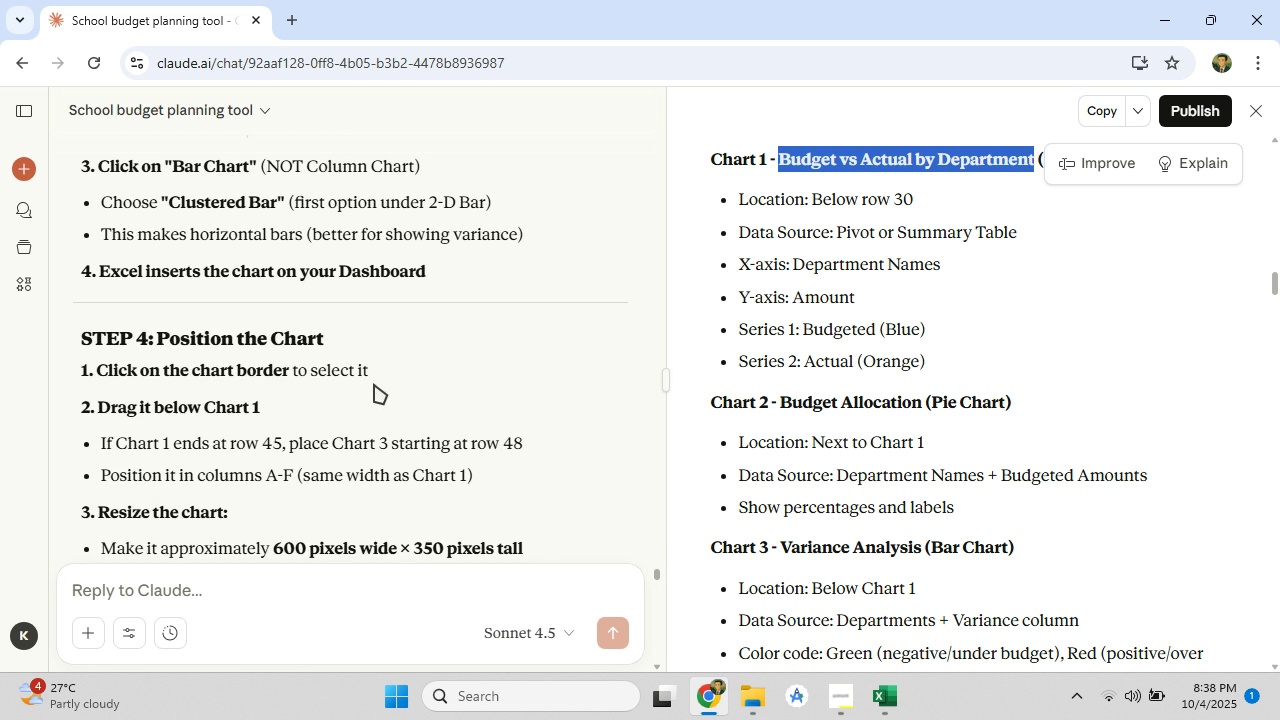 
scroll: coordinate [433, 298], scroll_direction: up, amount: 7.0
 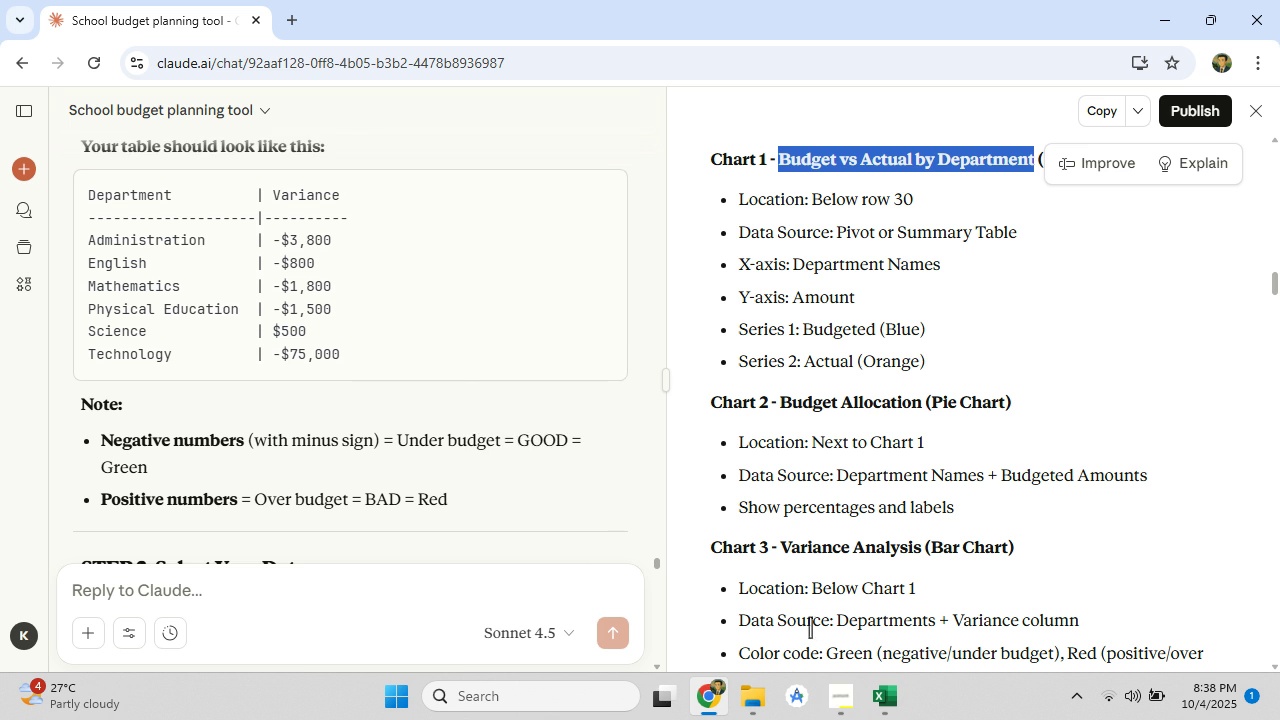 
left_click([875, 697])
 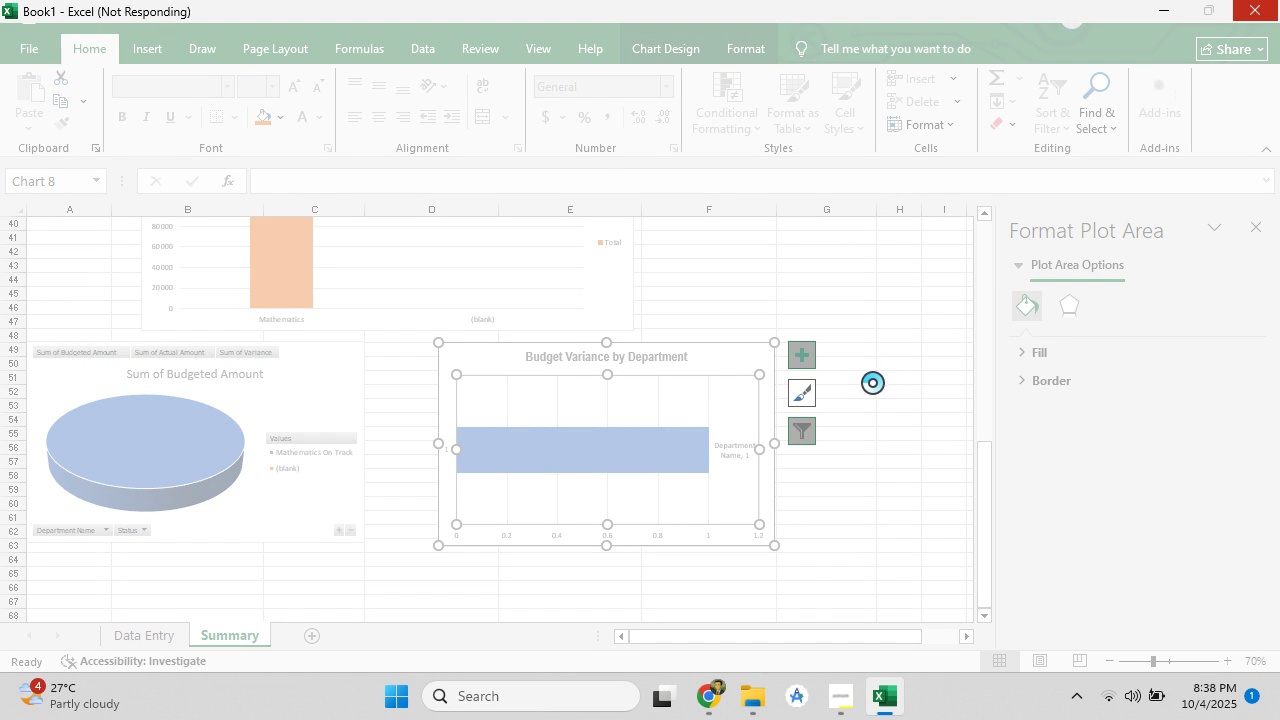 
wait(6.12)
 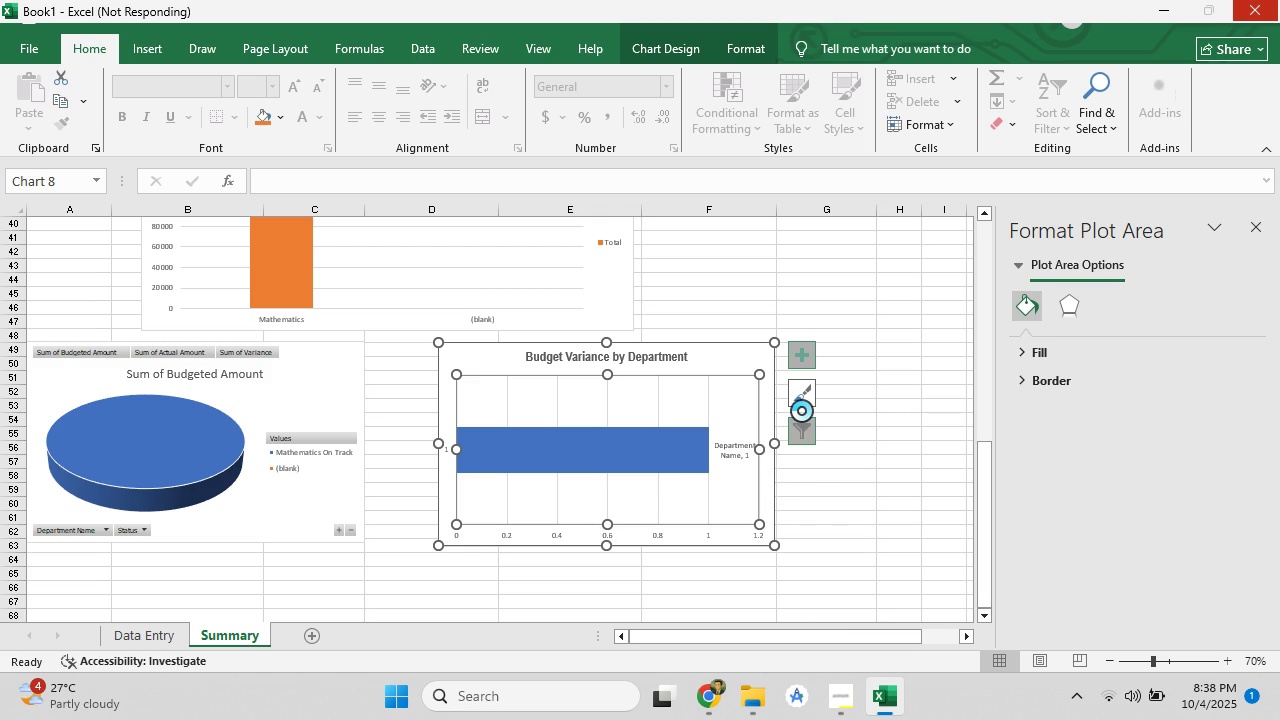 
left_click([745, 692])
 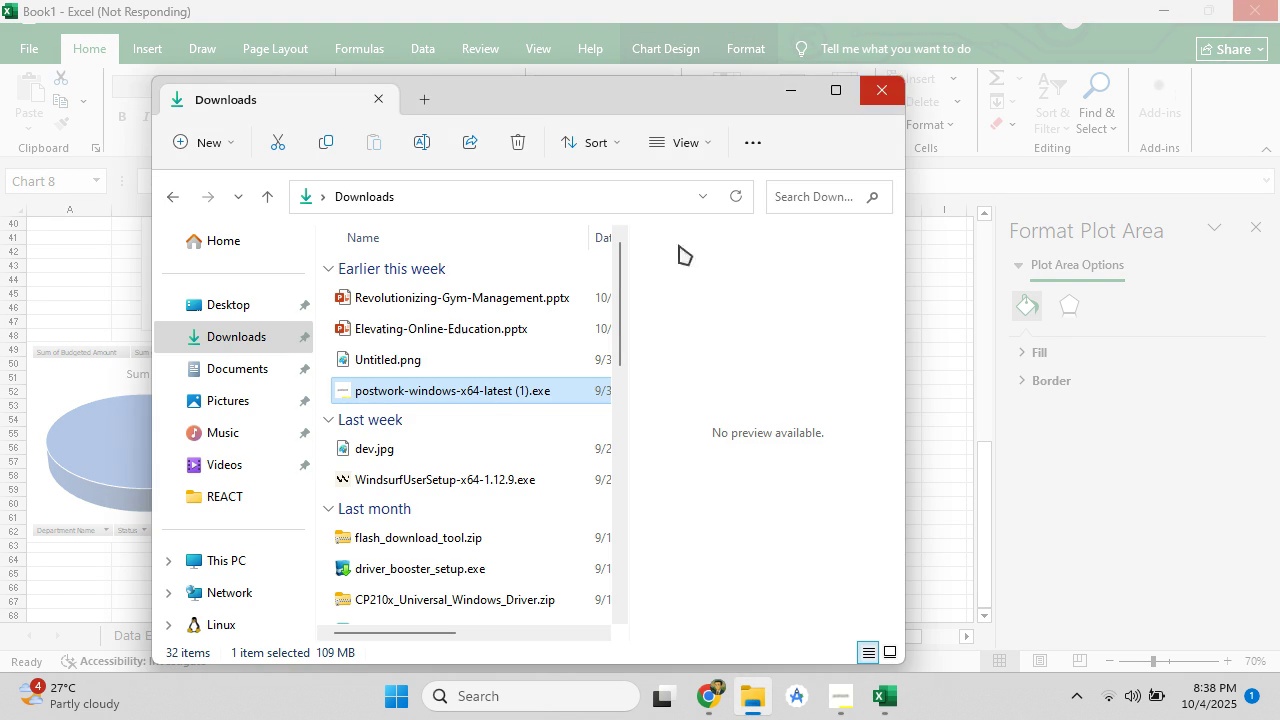 
scroll: coordinate [218, 567], scroll_direction: down, amount: 4.0
 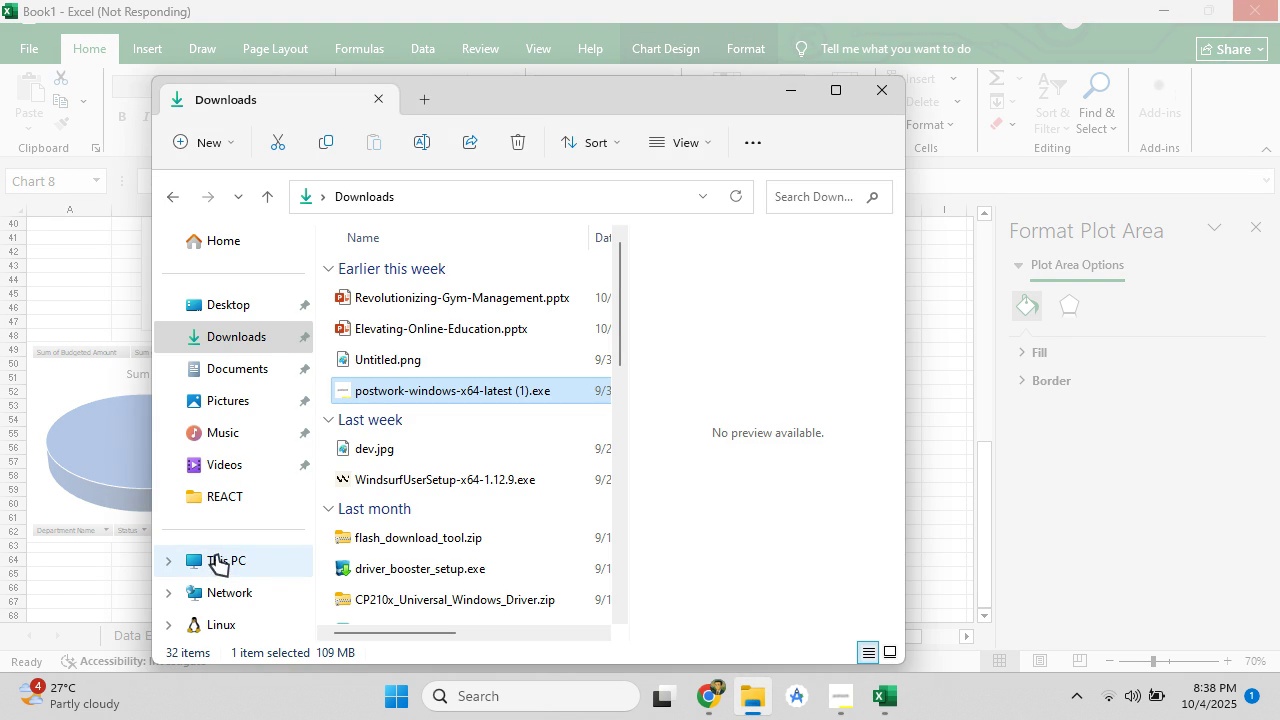 
left_click([216, 555])
 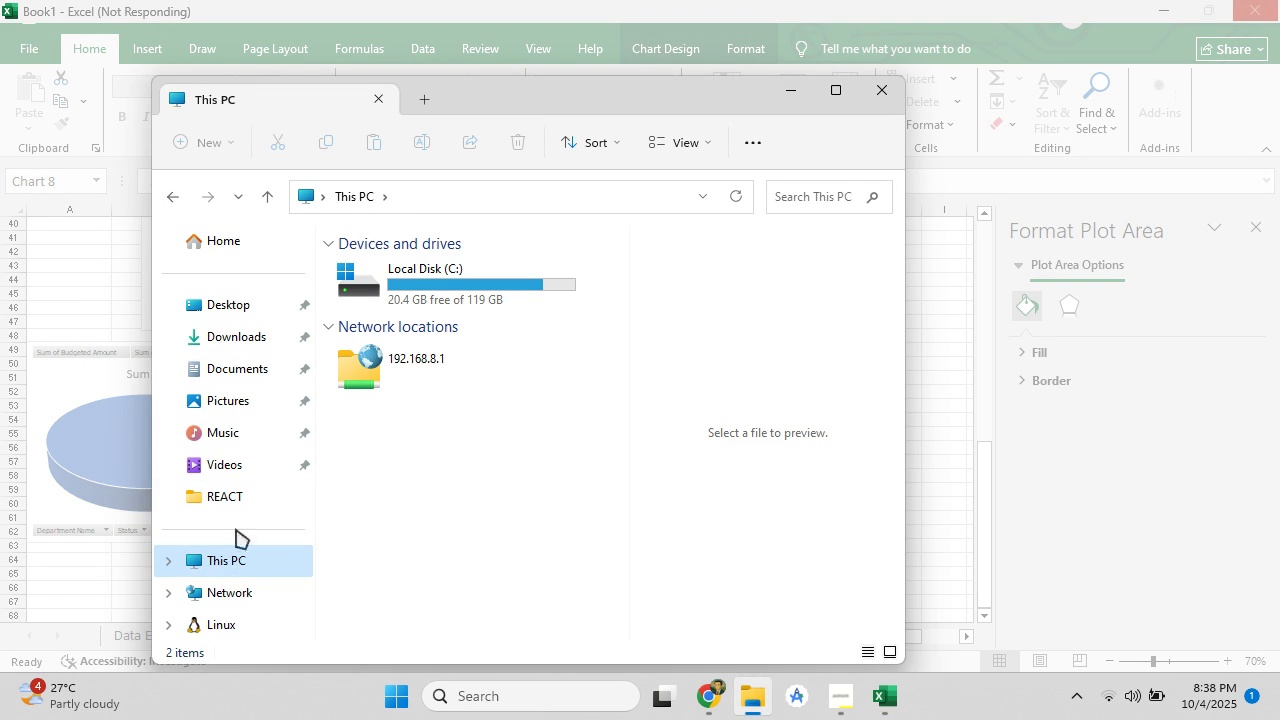 
right_click([516, 501])
 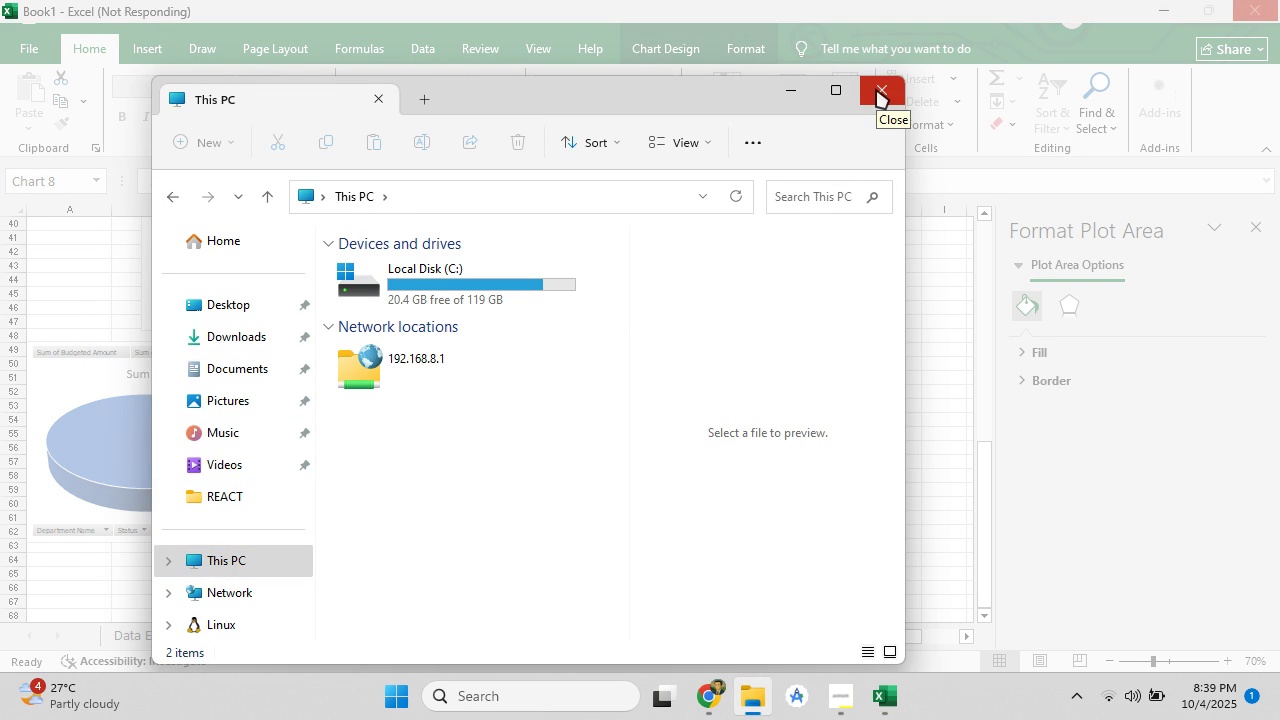 
wait(11.68)
 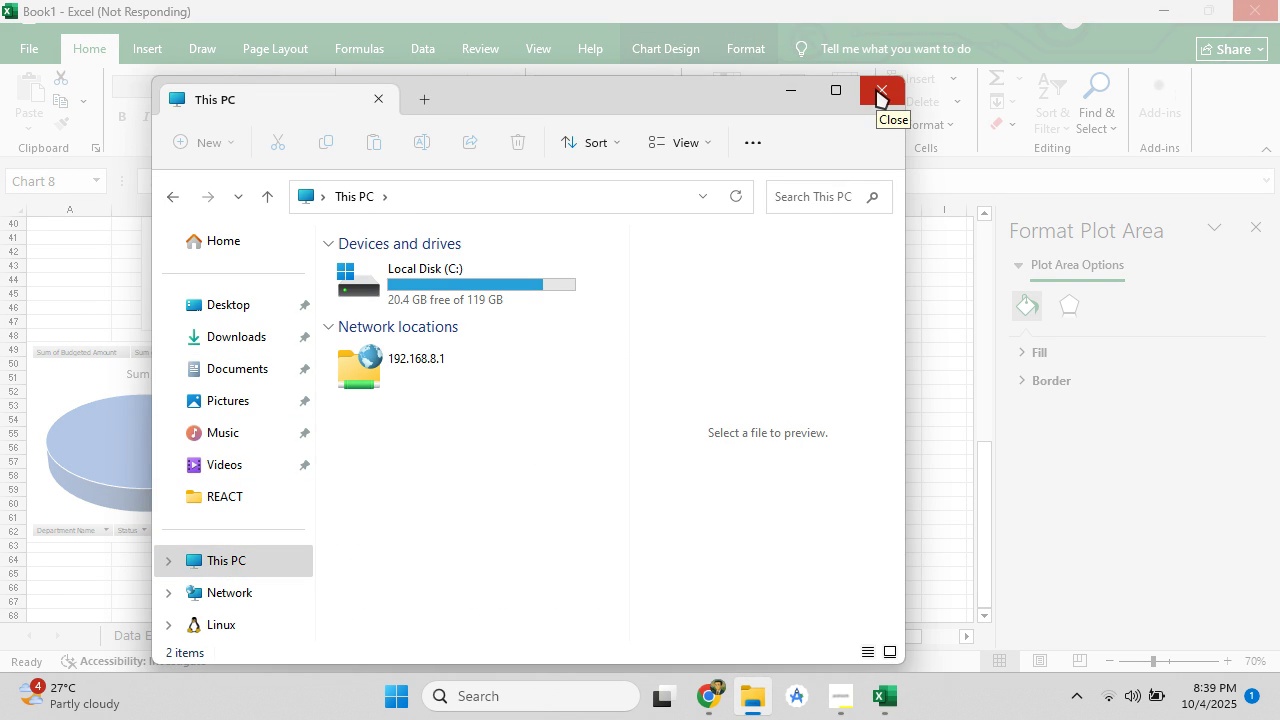 
left_click([822, 695])